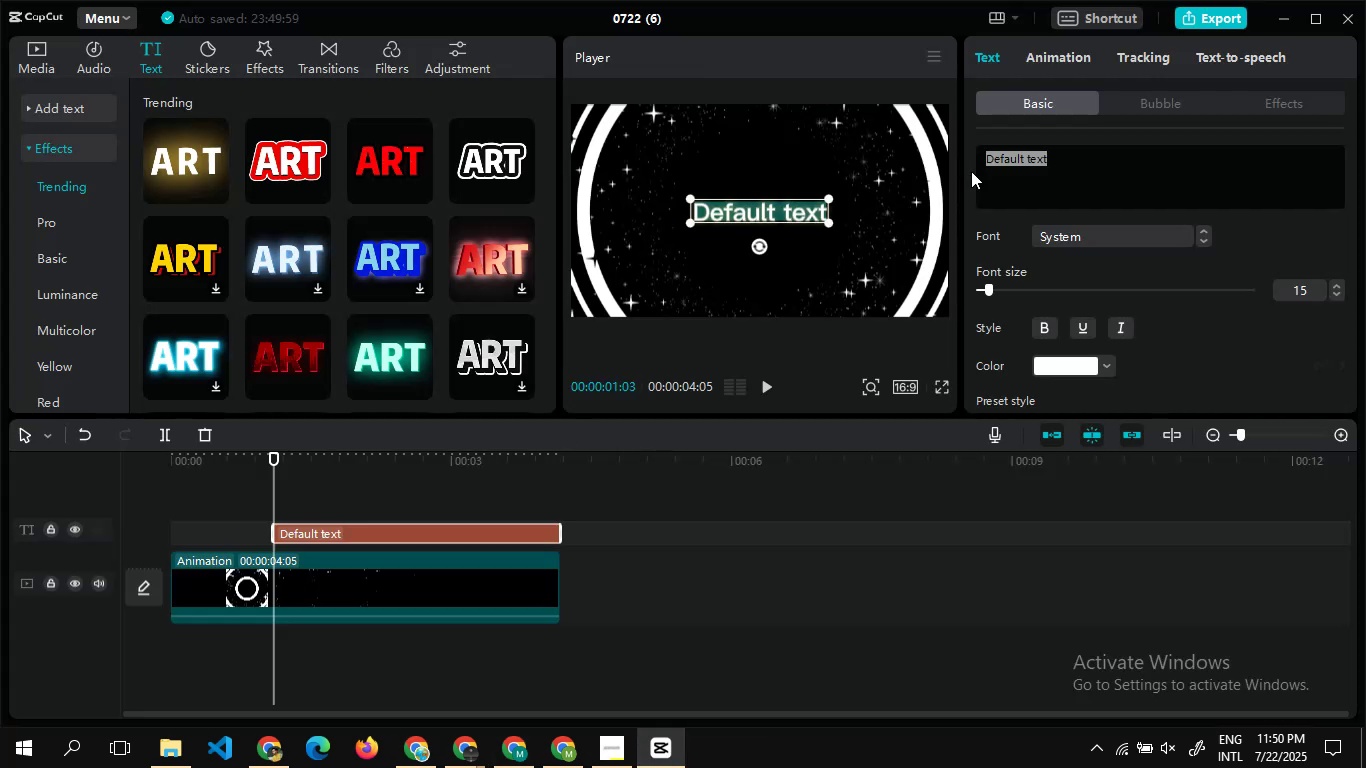 
key(Control+V)
 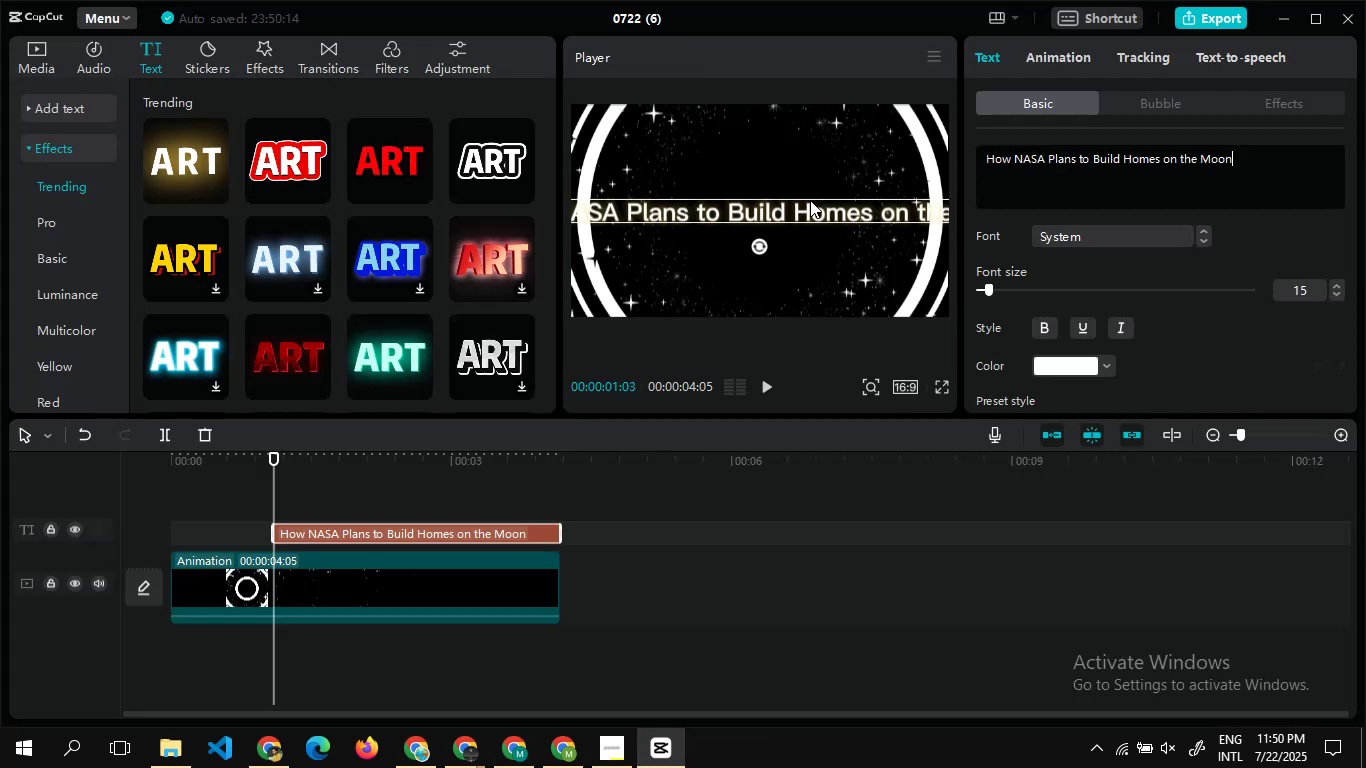 
hold_key(key=Backspace, duration=1.59)
 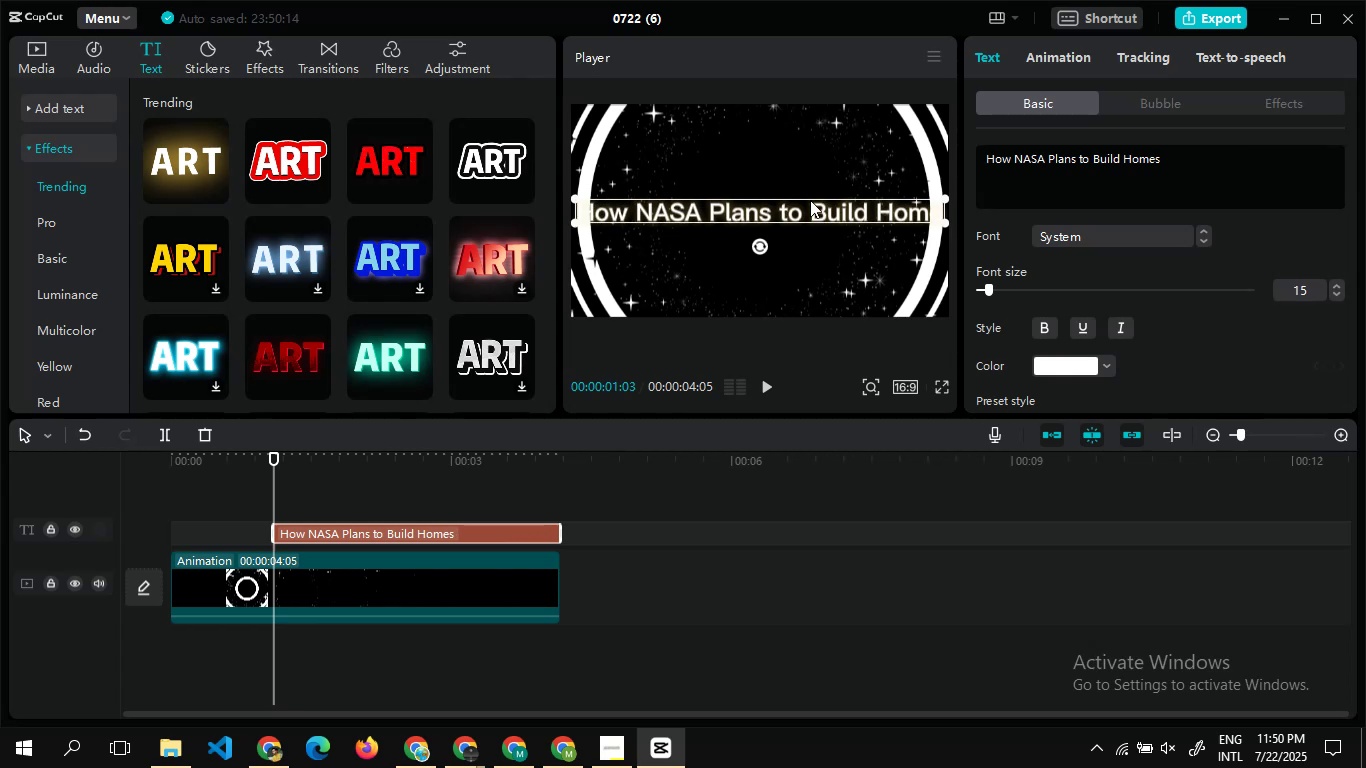 
hold_key(key=Backspace, duration=1.54)
 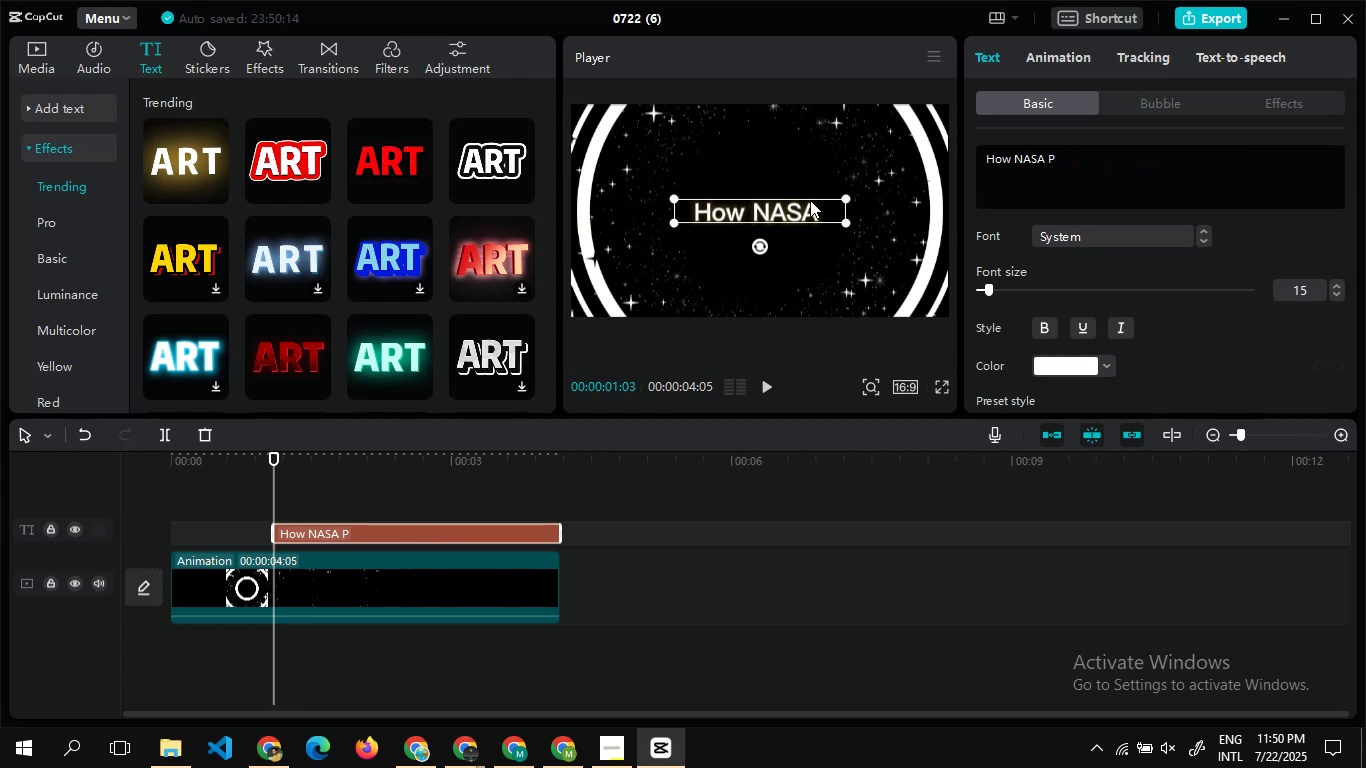 
hold_key(key=Backspace, duration=1.5)
 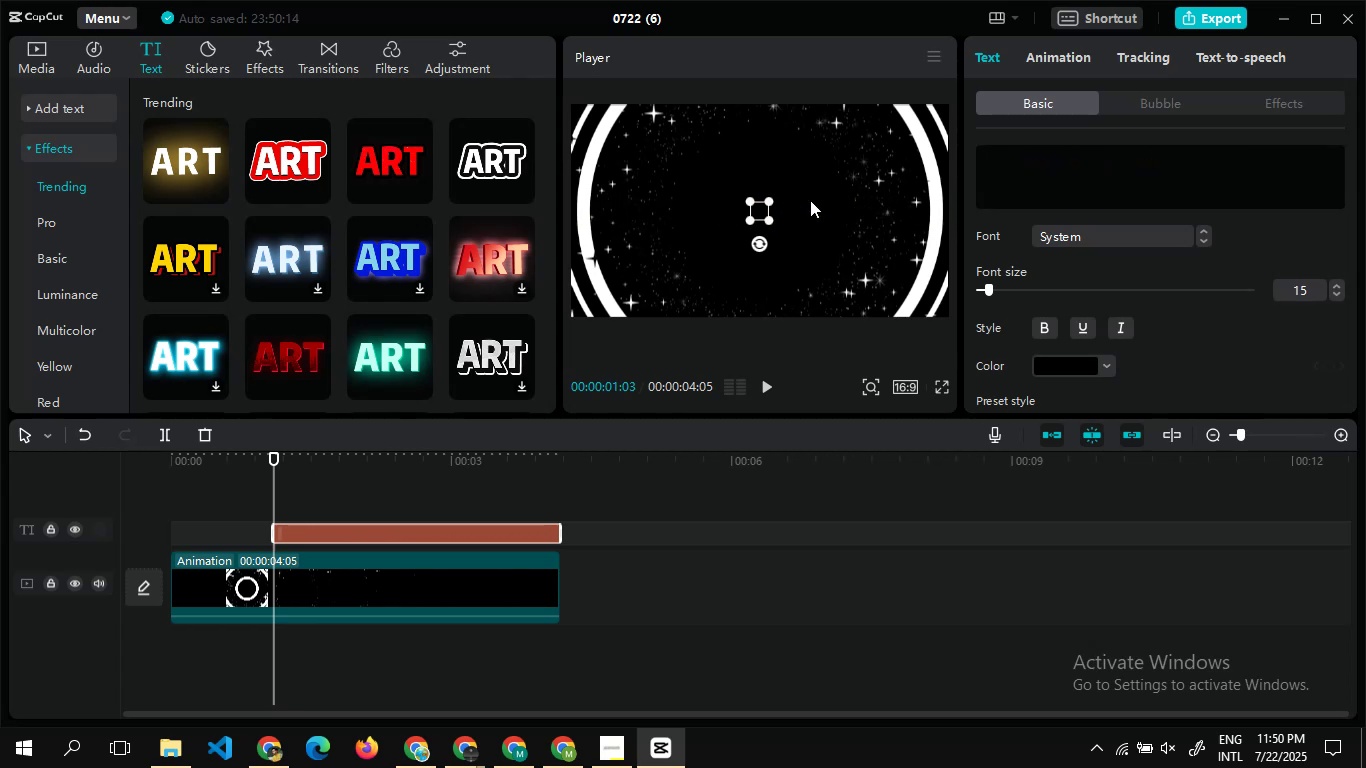 
key(Backspace)
key(Backspace)
type(XenoGez)
key(Backspace)
type(Z)
 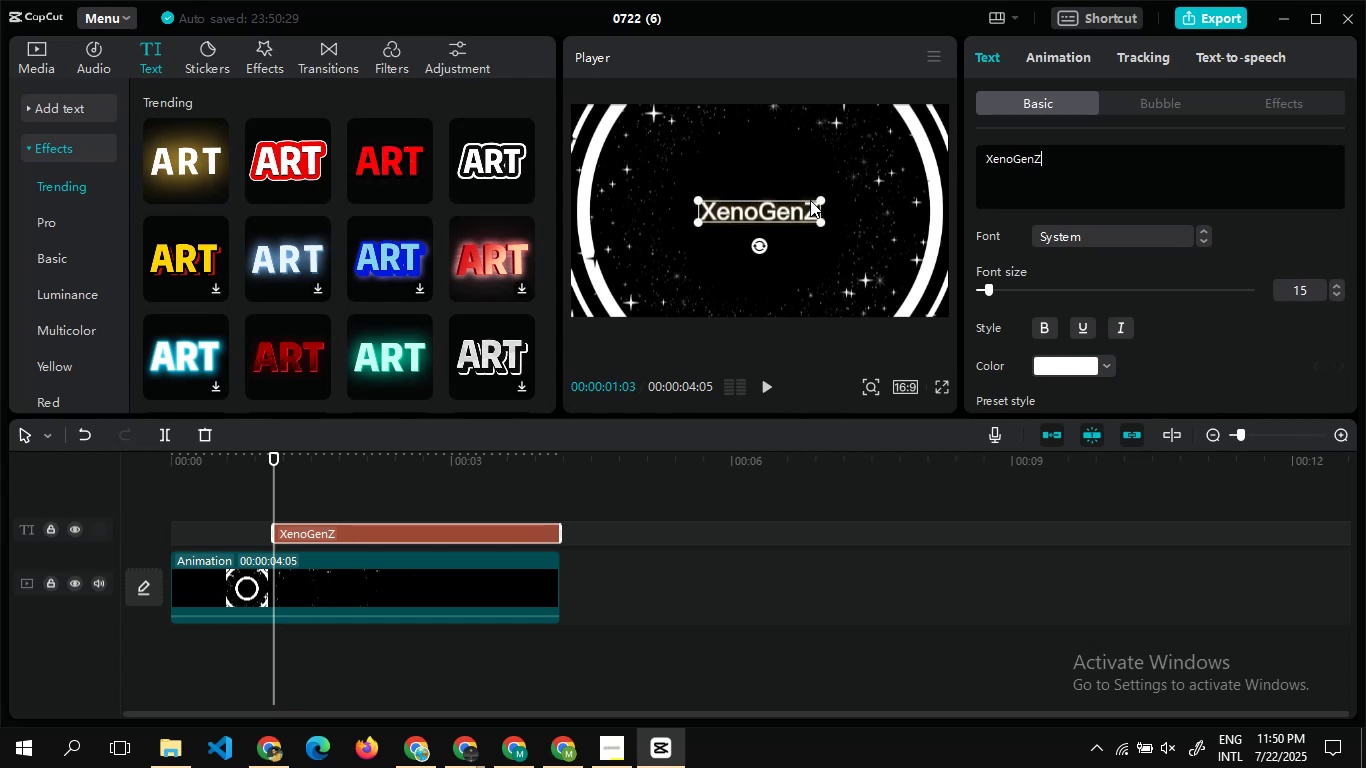 
left_click_drag(start_coordinate=[819, 195], to_coordinate=[839, 189])
 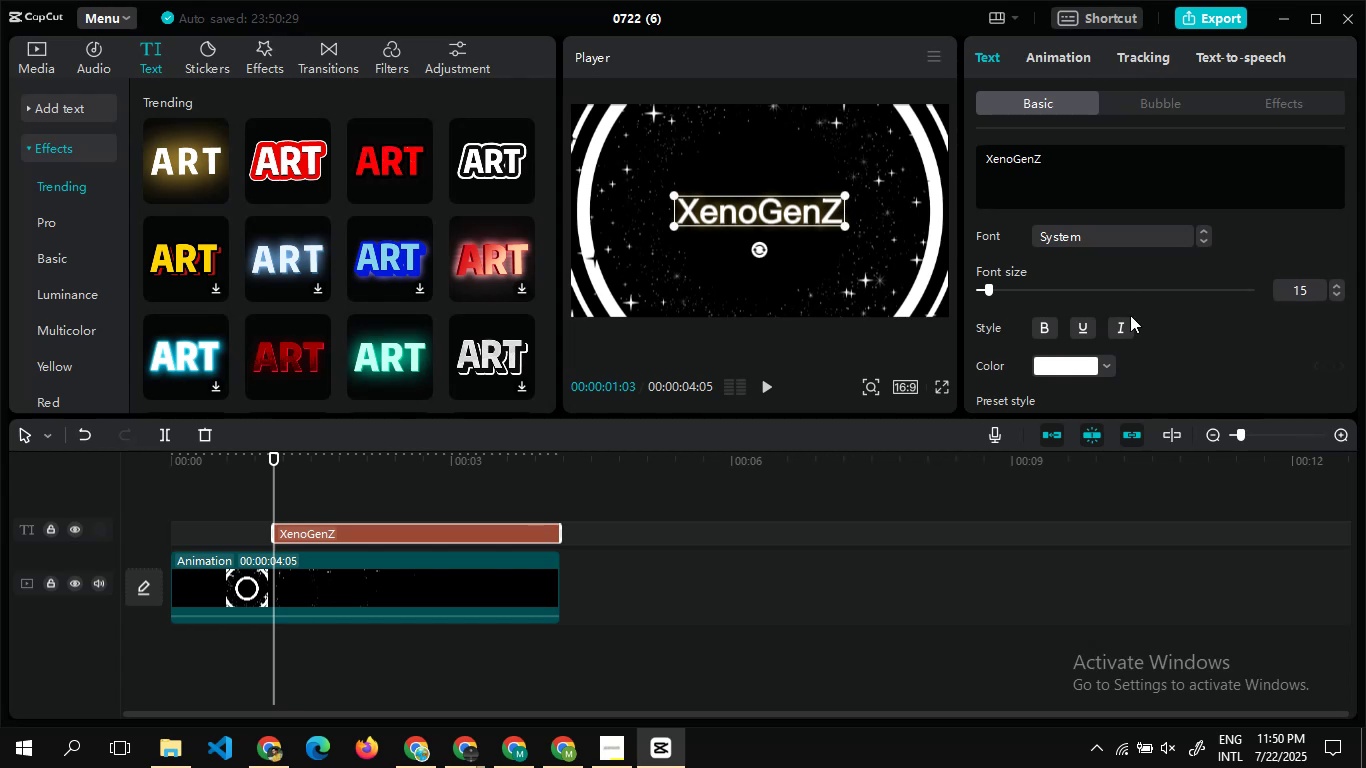 
left_click([1119, 324])
 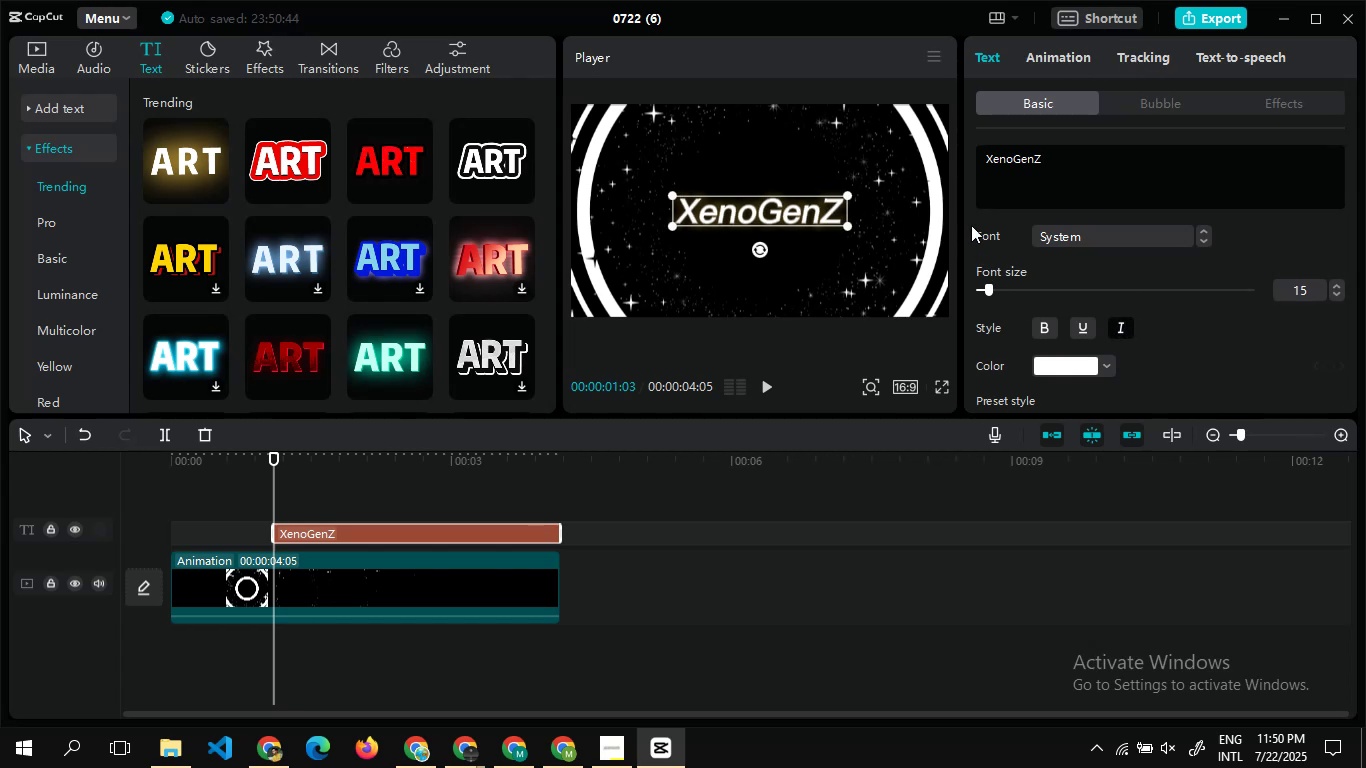 
left_click([1061, 57])
 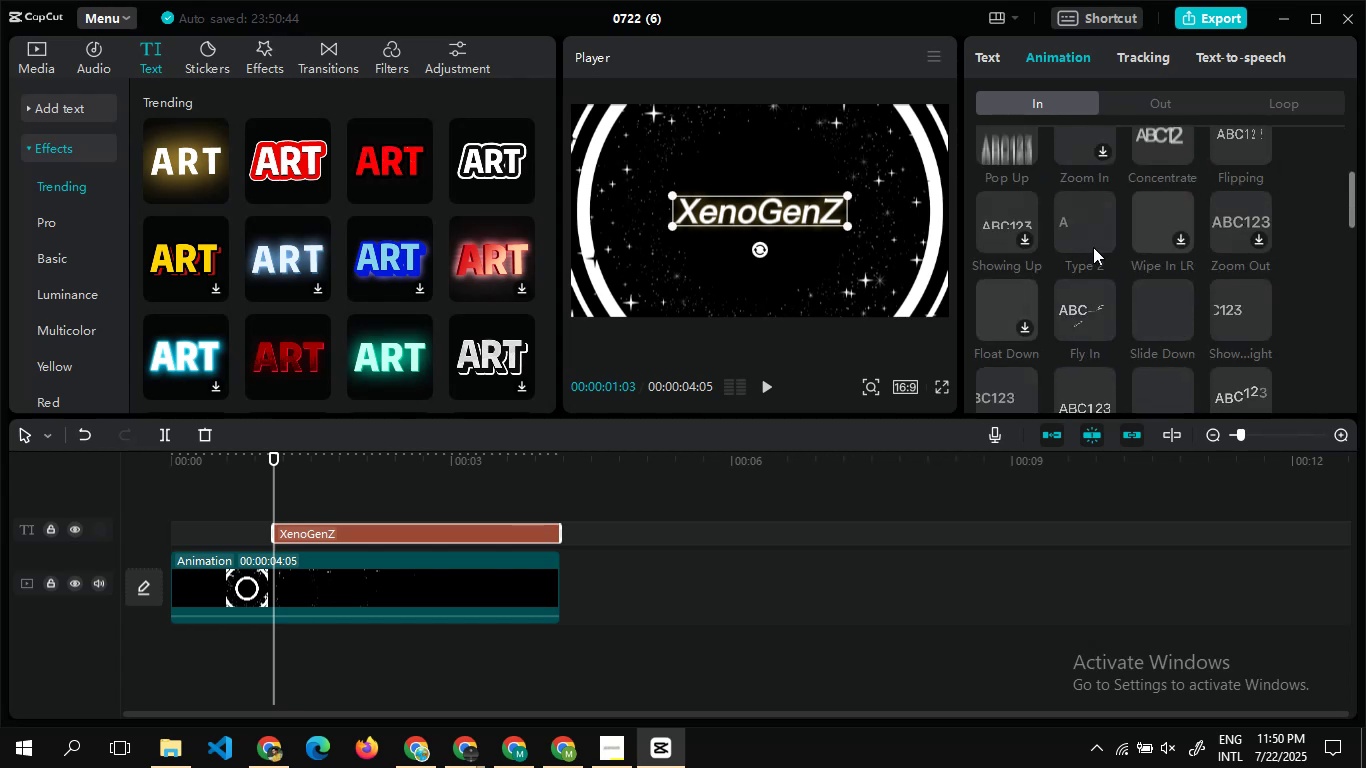 
wait(6.39)
 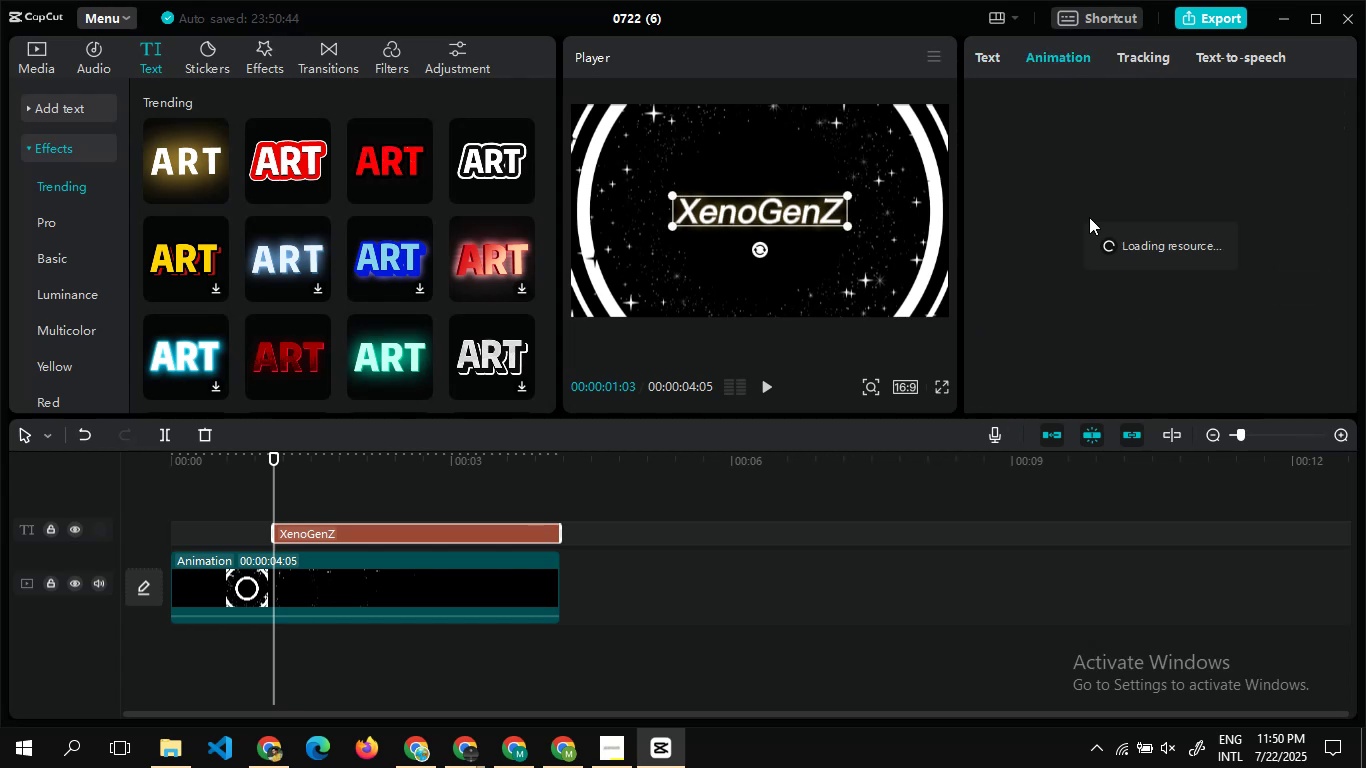 
left_click([1079, 225])
 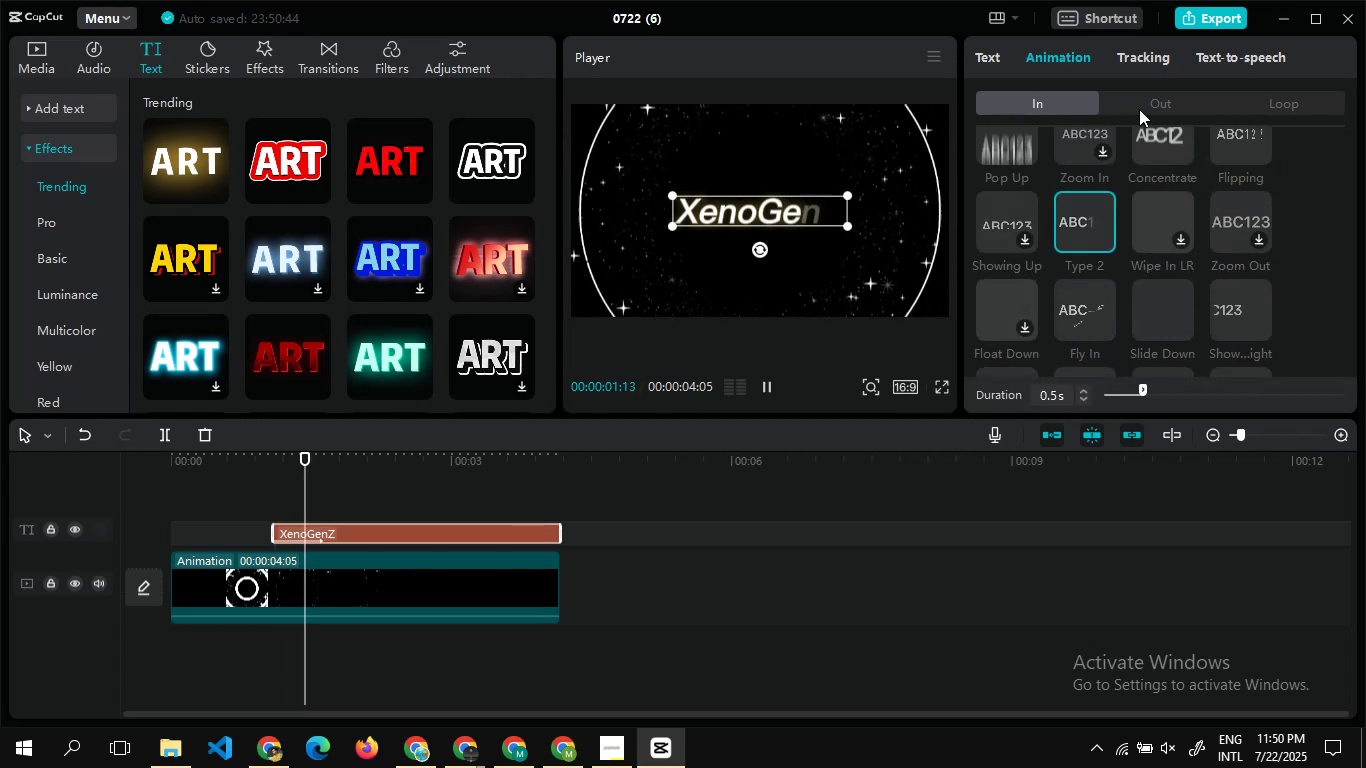 
left_click([1142, 109])
 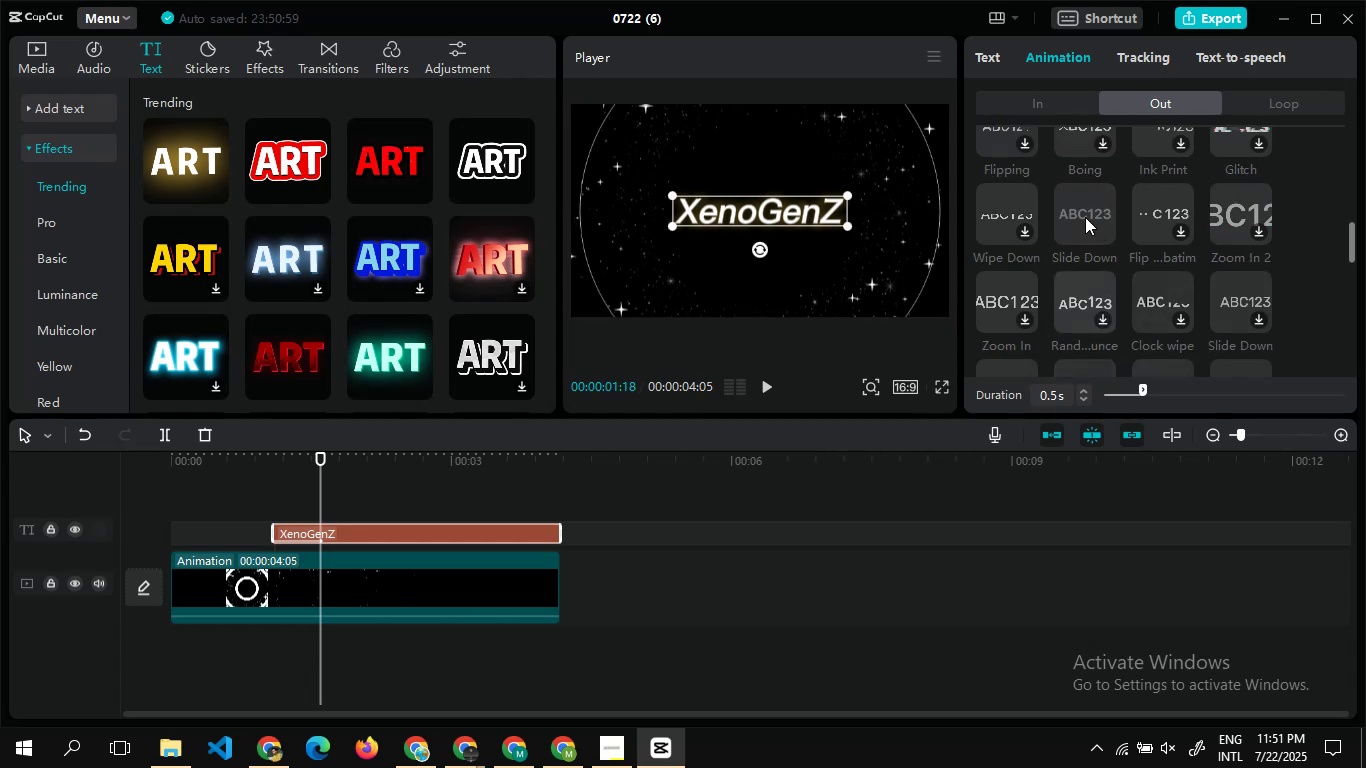 
wait(6.91)
 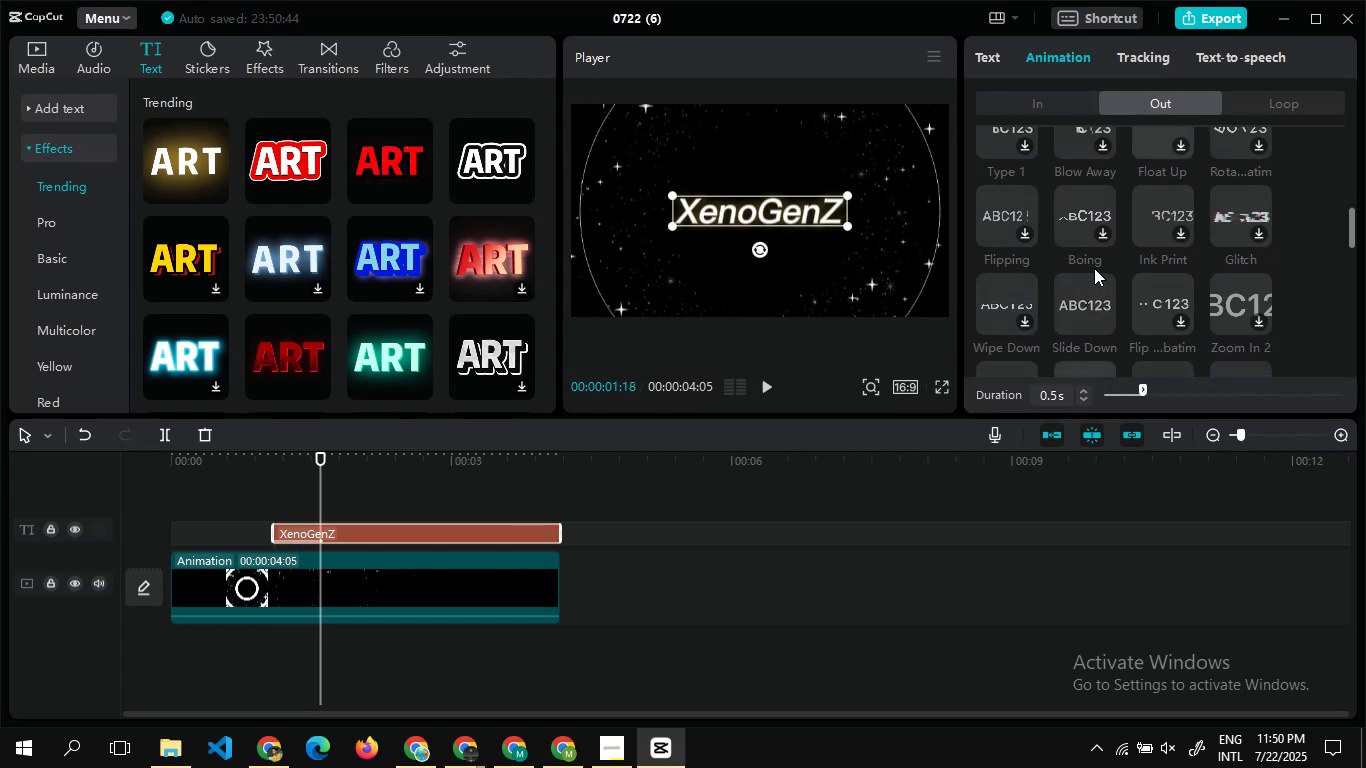 
left_click([1093, 307])
 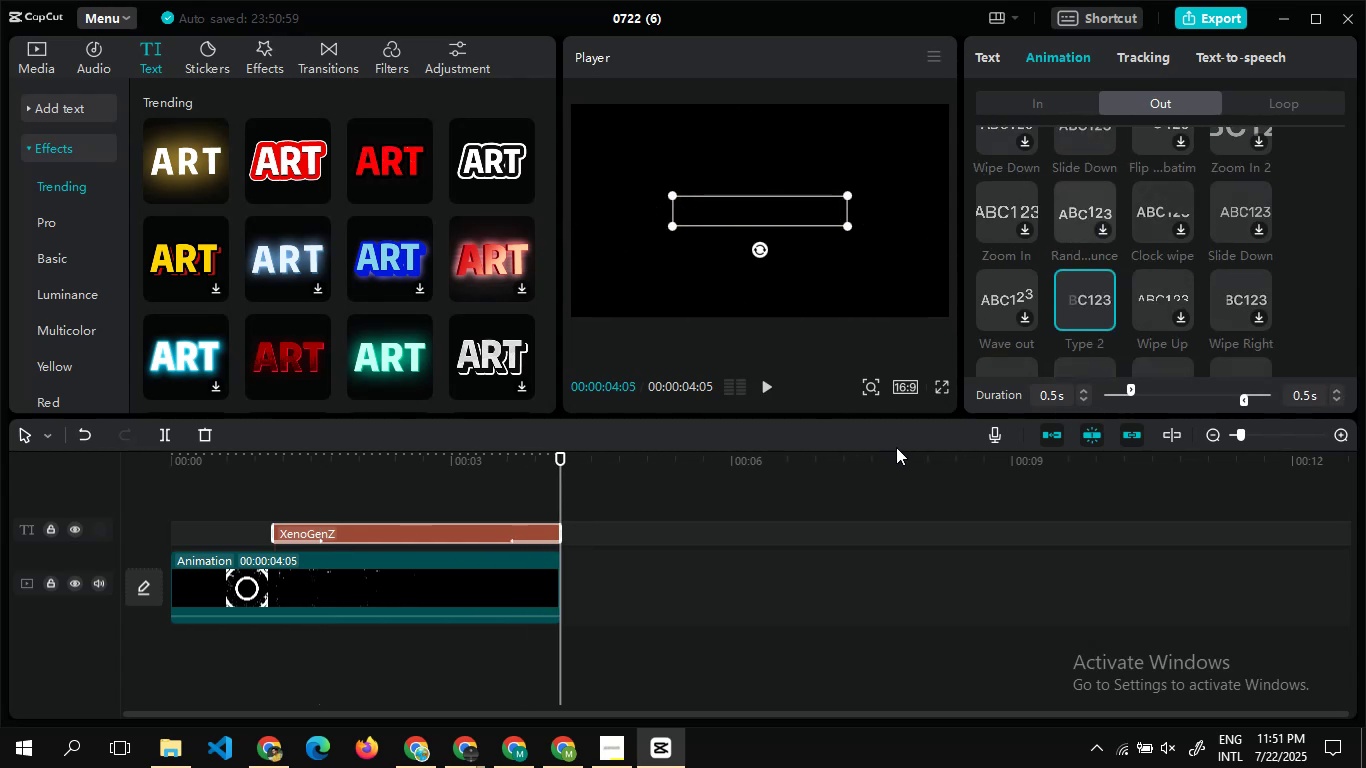 
left_click_drag(start_coordinate=[1128, 391], to_coordinate=[1142, 392])
 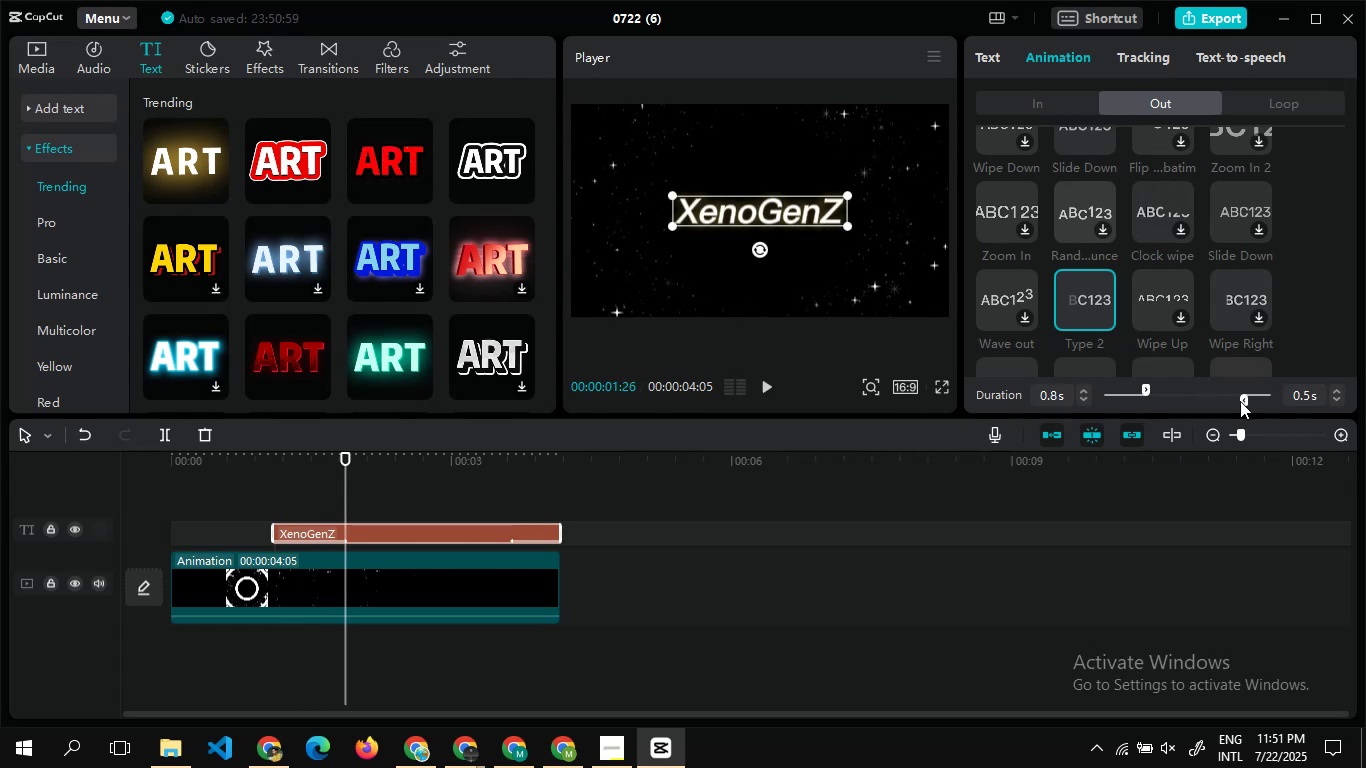 
left_click_drag(start_coordinate=[1244, 401], to_coordinate=[1229, 405])
 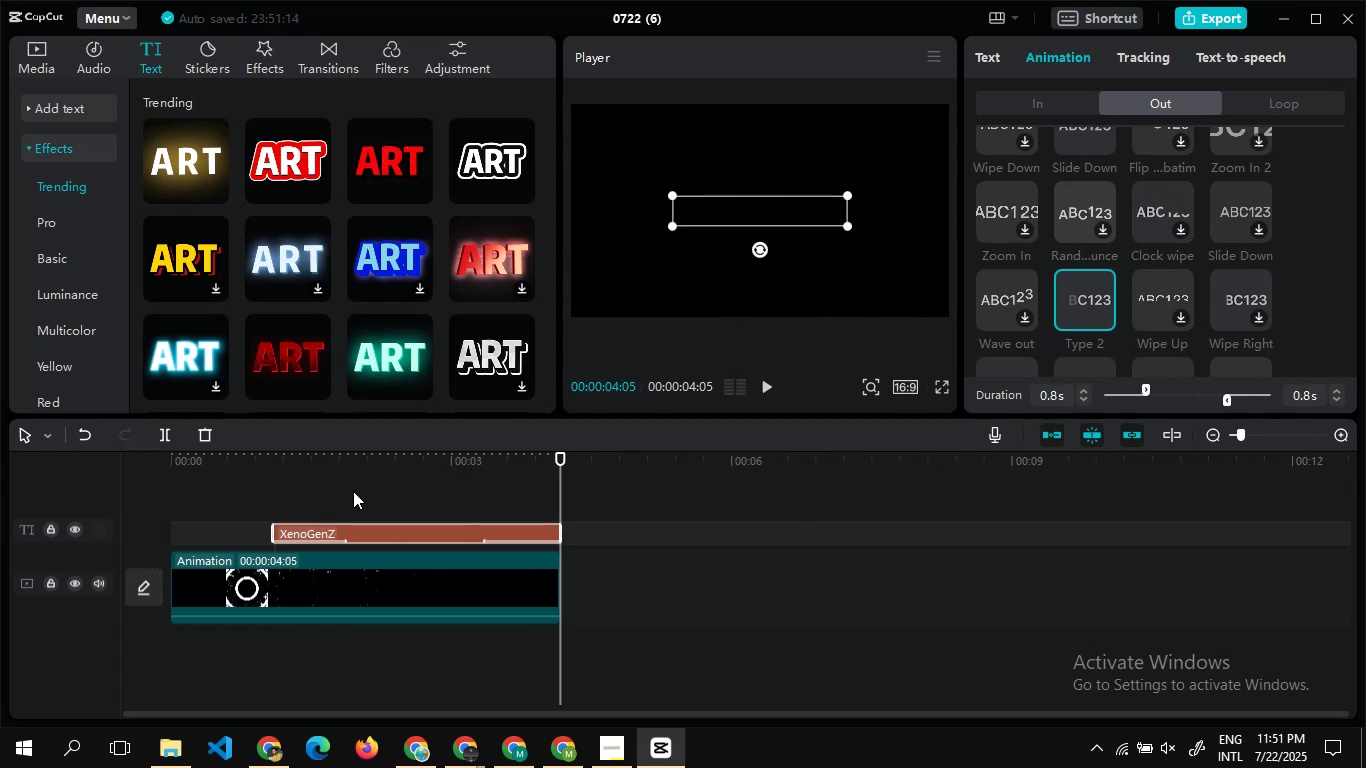 
double_click([352, 491])
 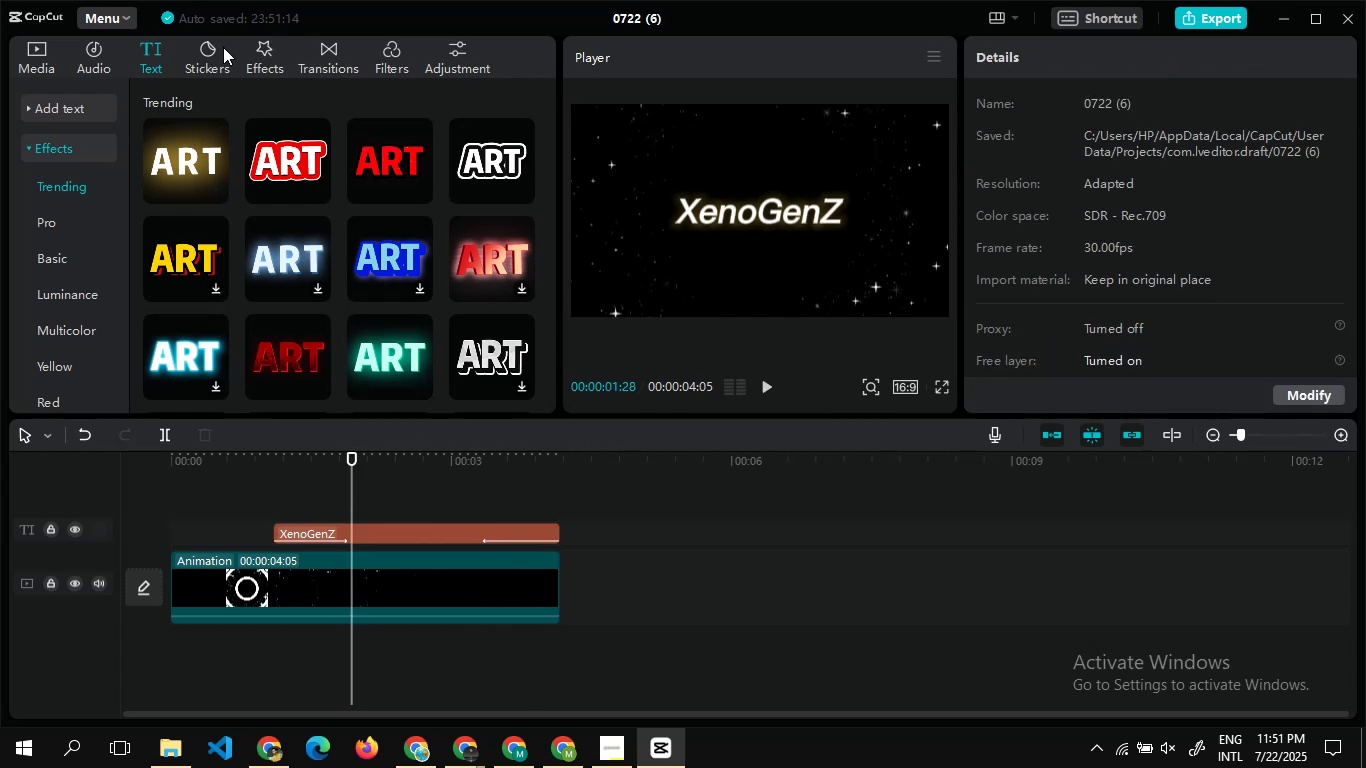 
left_click([206, 53])
 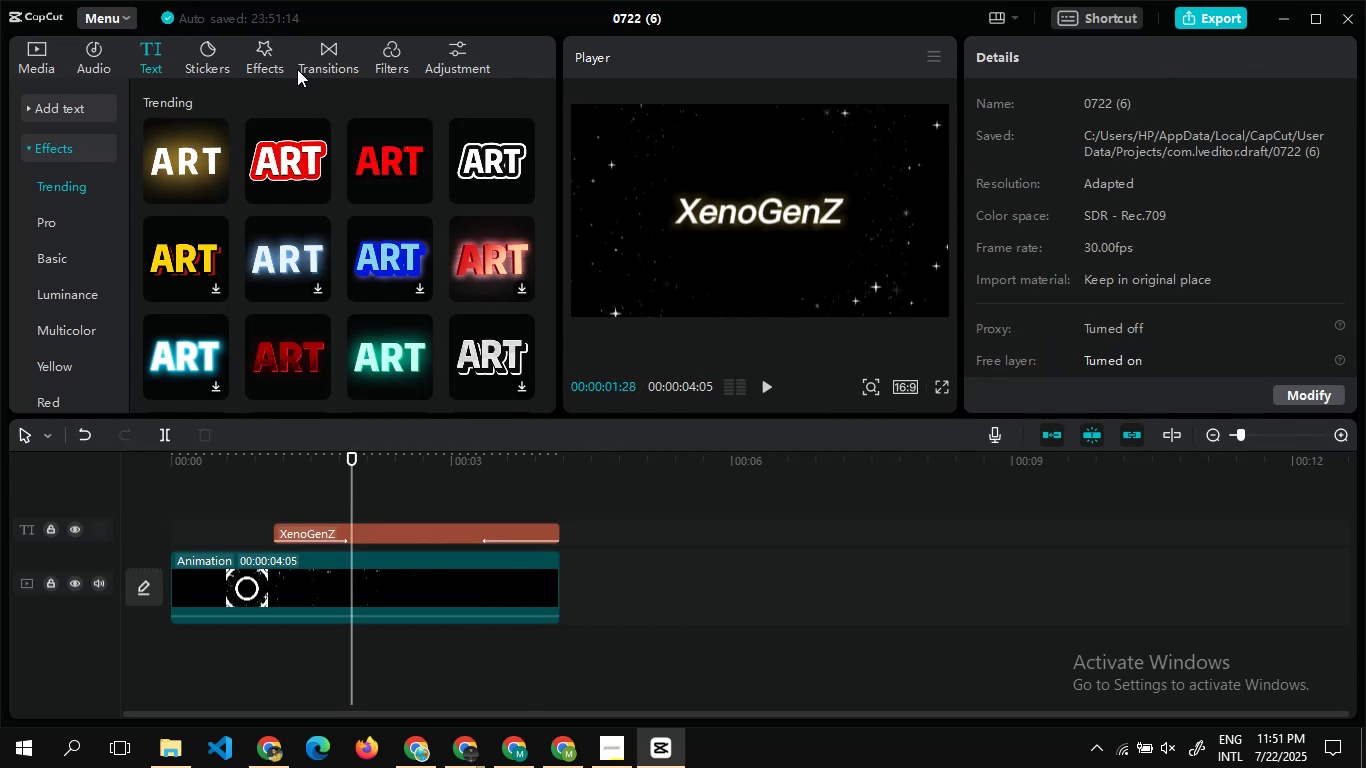 
left_click([245, 59])
 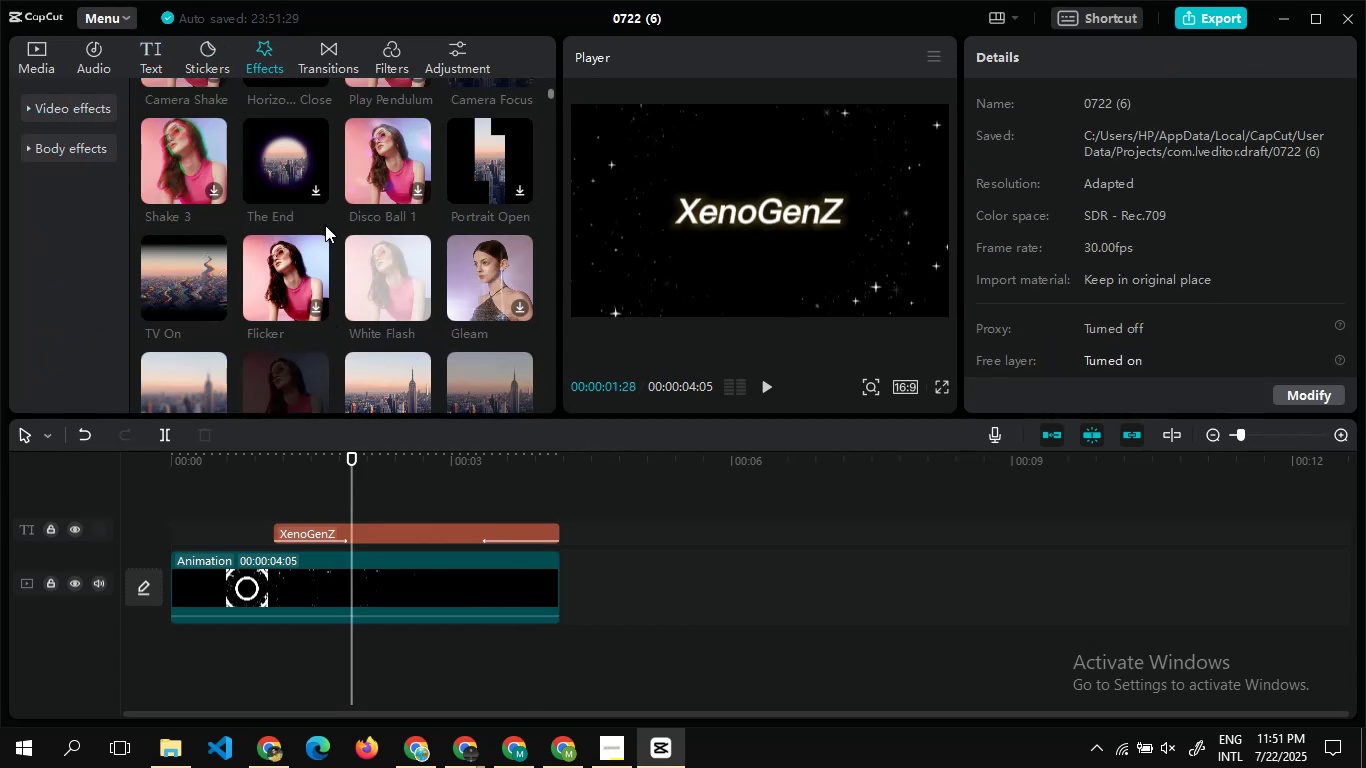 
wait(6.38)
 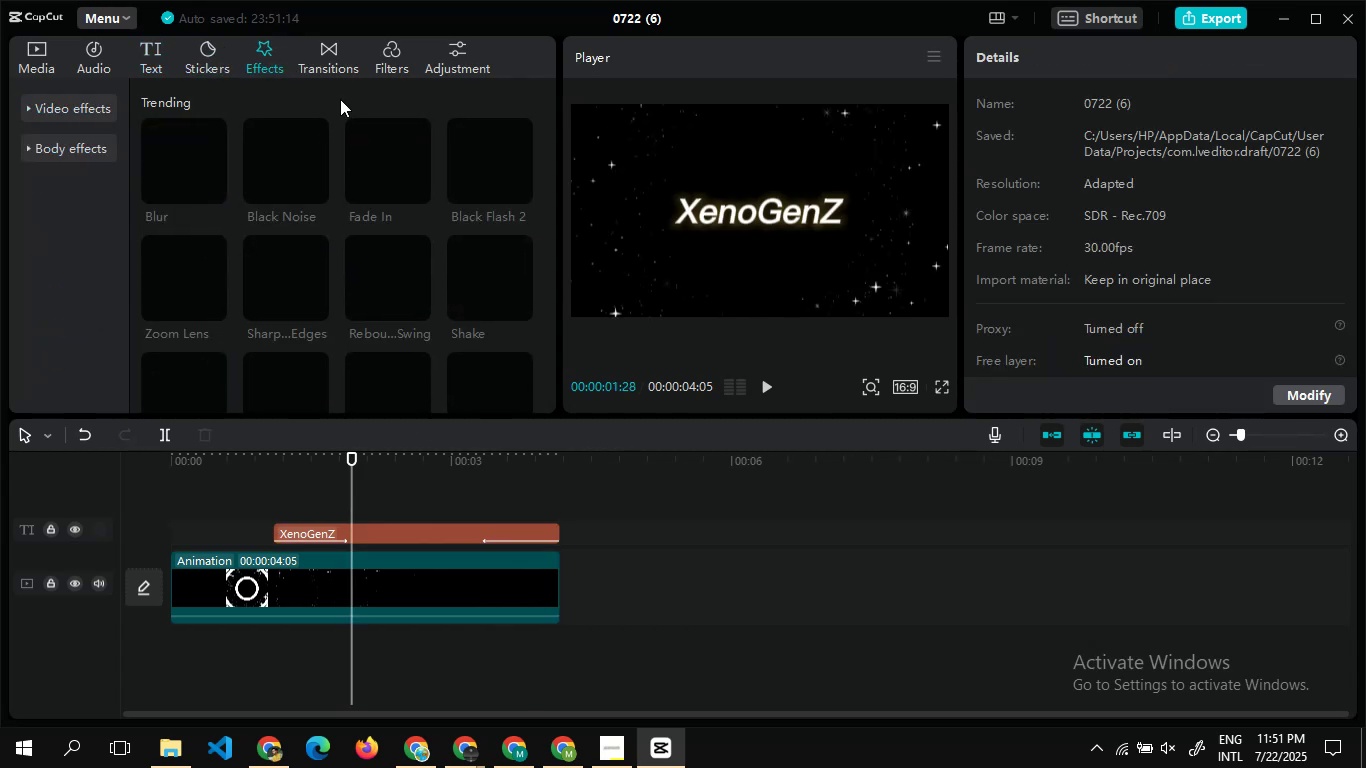 
left_click([212, 308])
 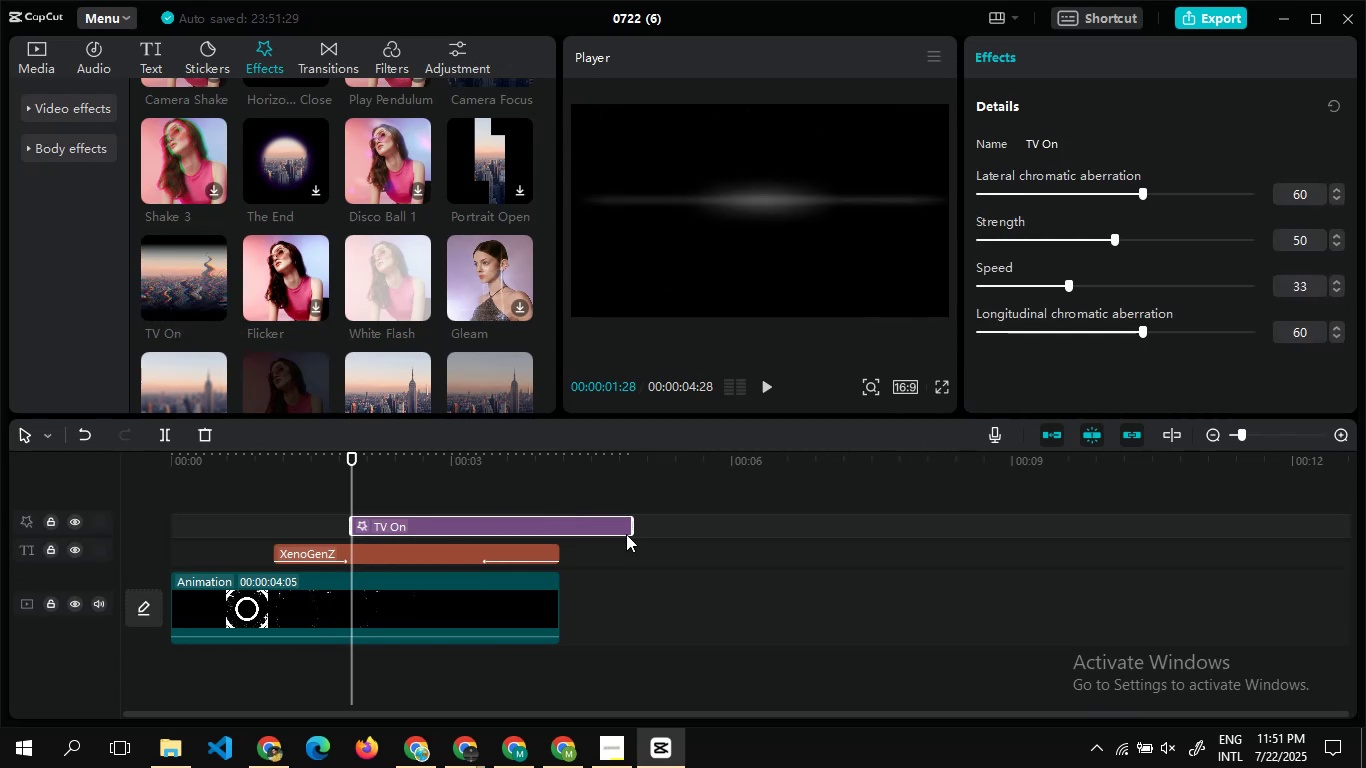 
left_click_drag(start_coordinate=[633, 525], to_coordinate=[472, 526])
 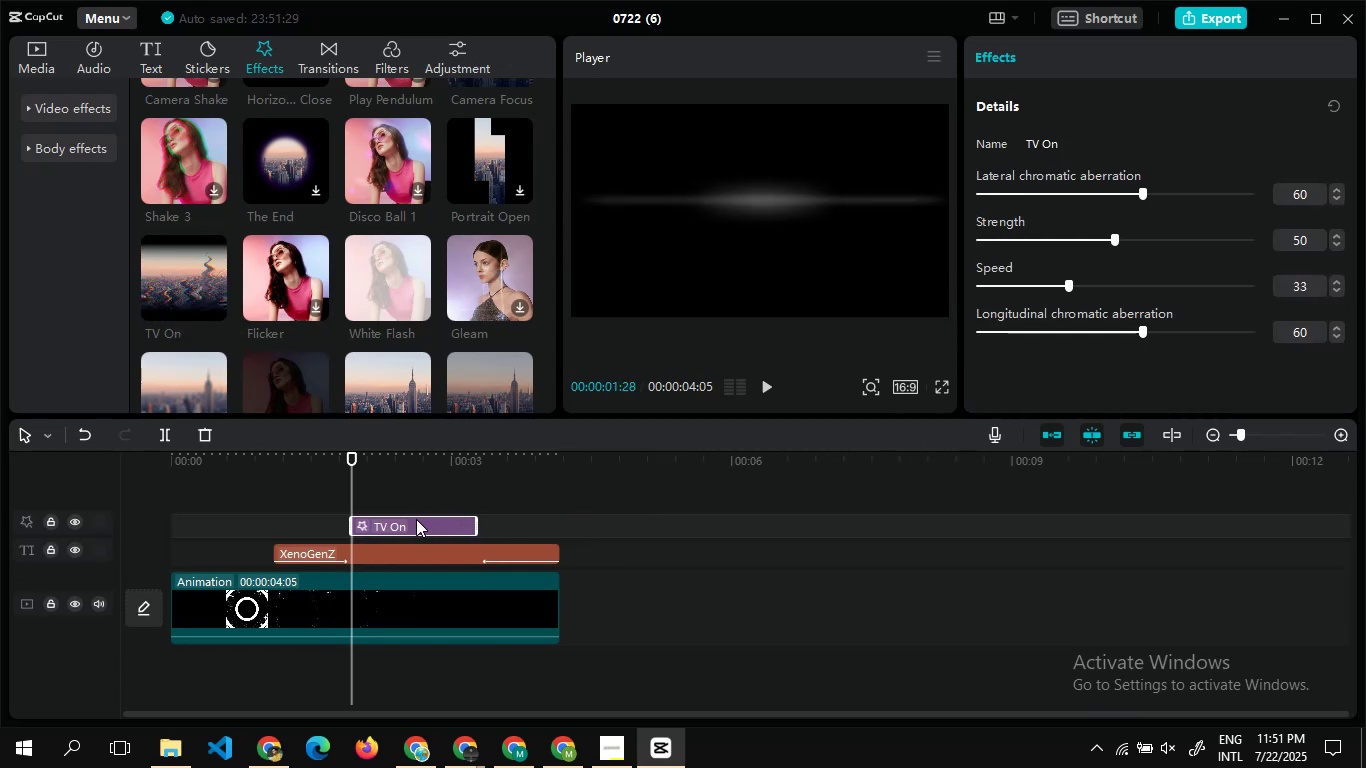 
left_click([411, 496])
 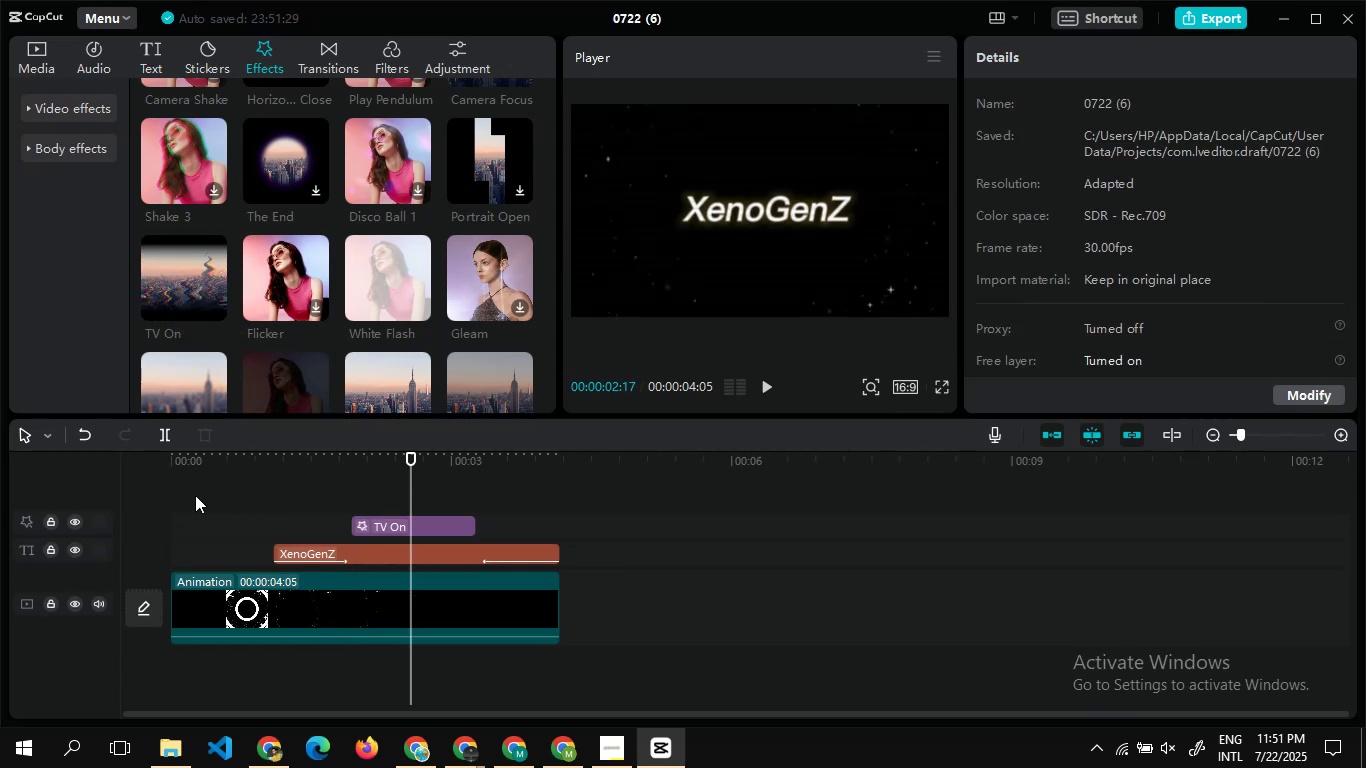 
double_click([195, 495])
 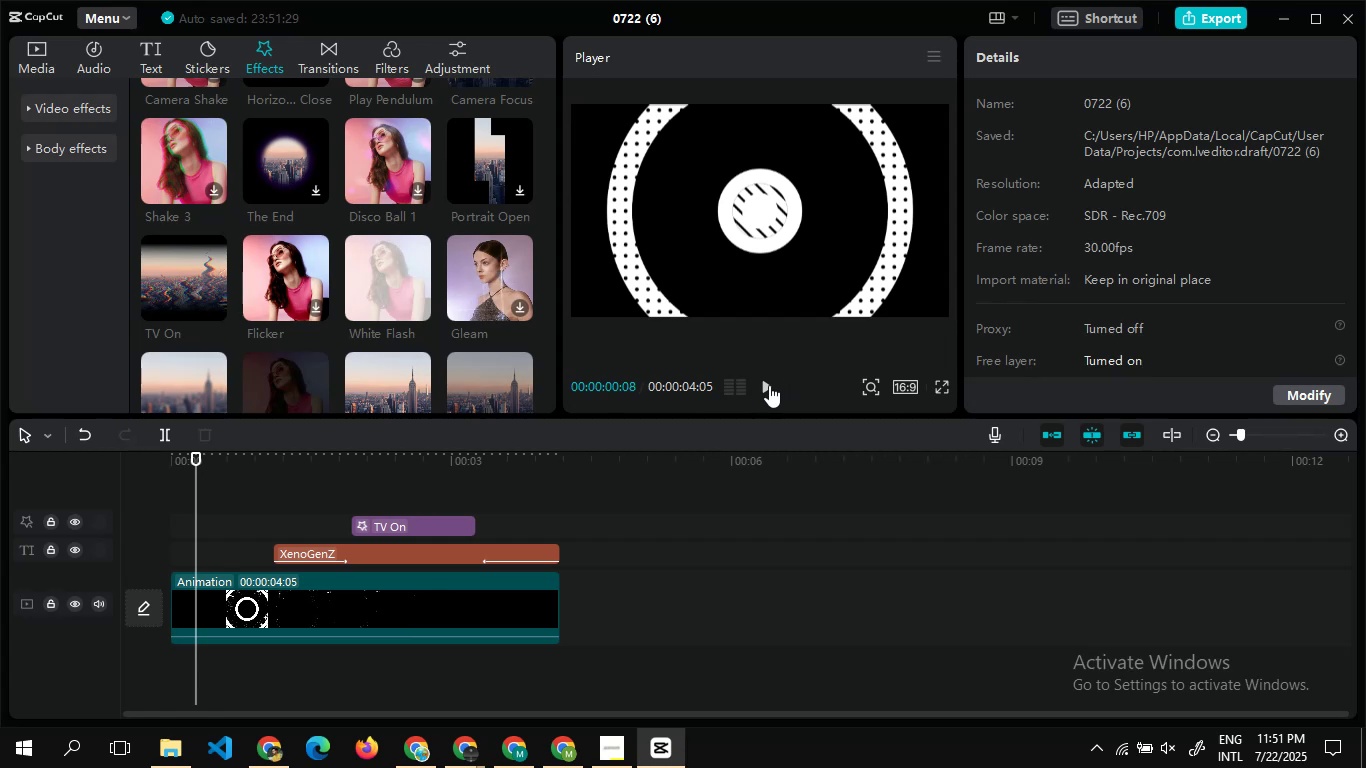 
left_click([767, 386])
 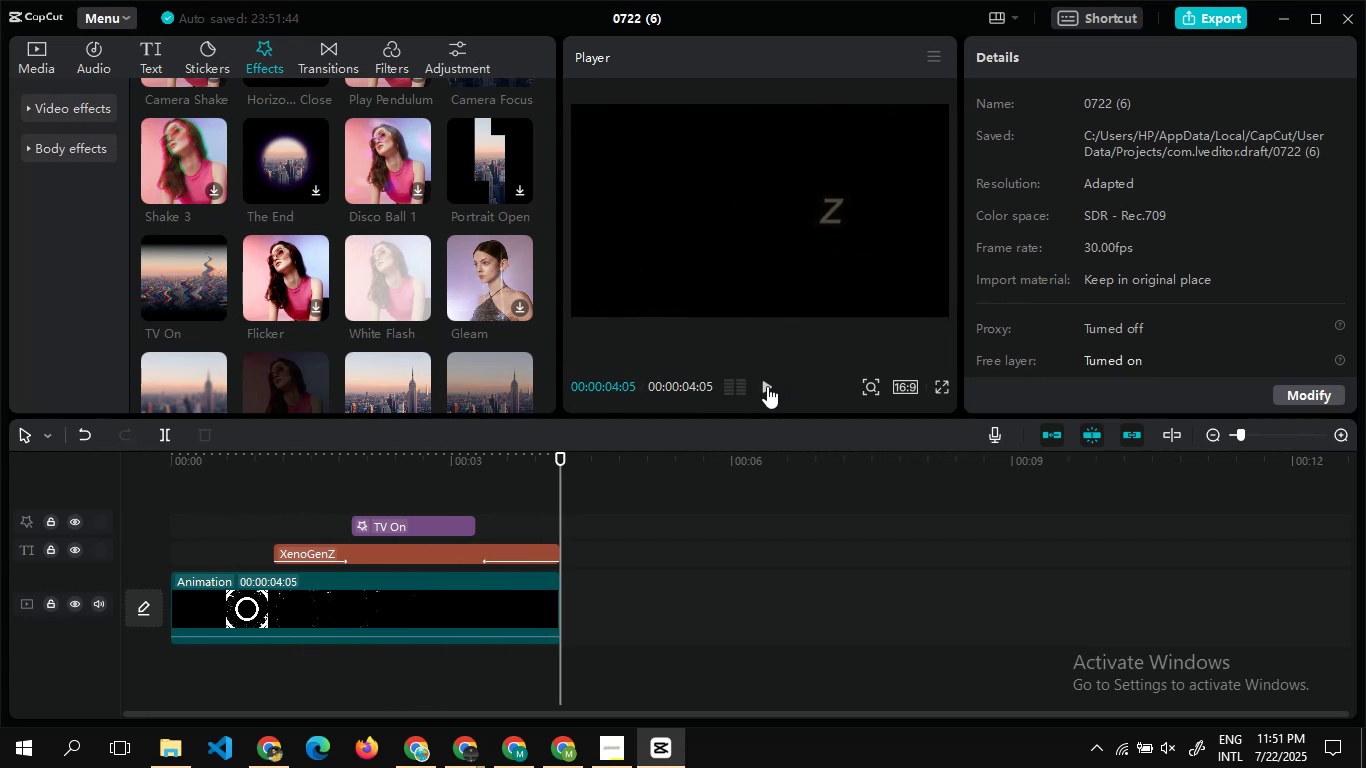 
wait(7.29)
 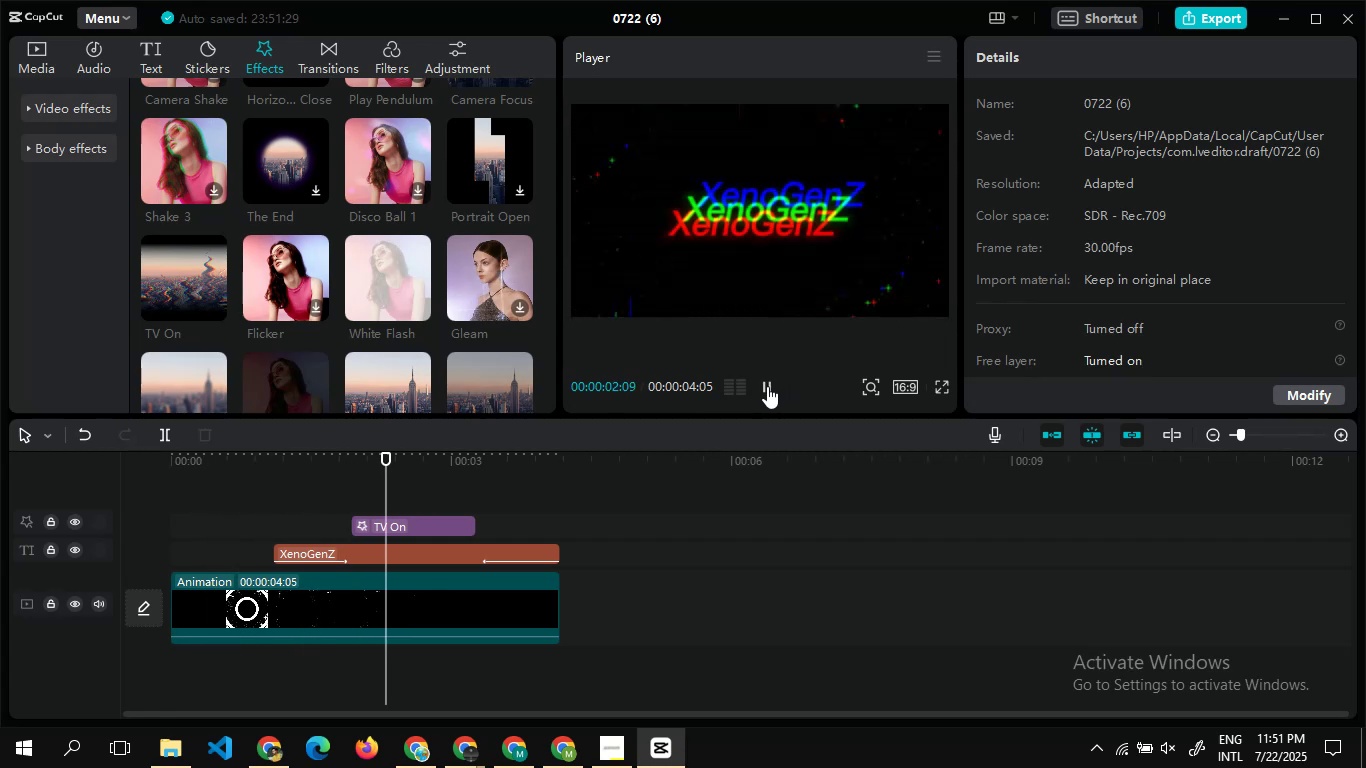 
left_click([26, 58])
 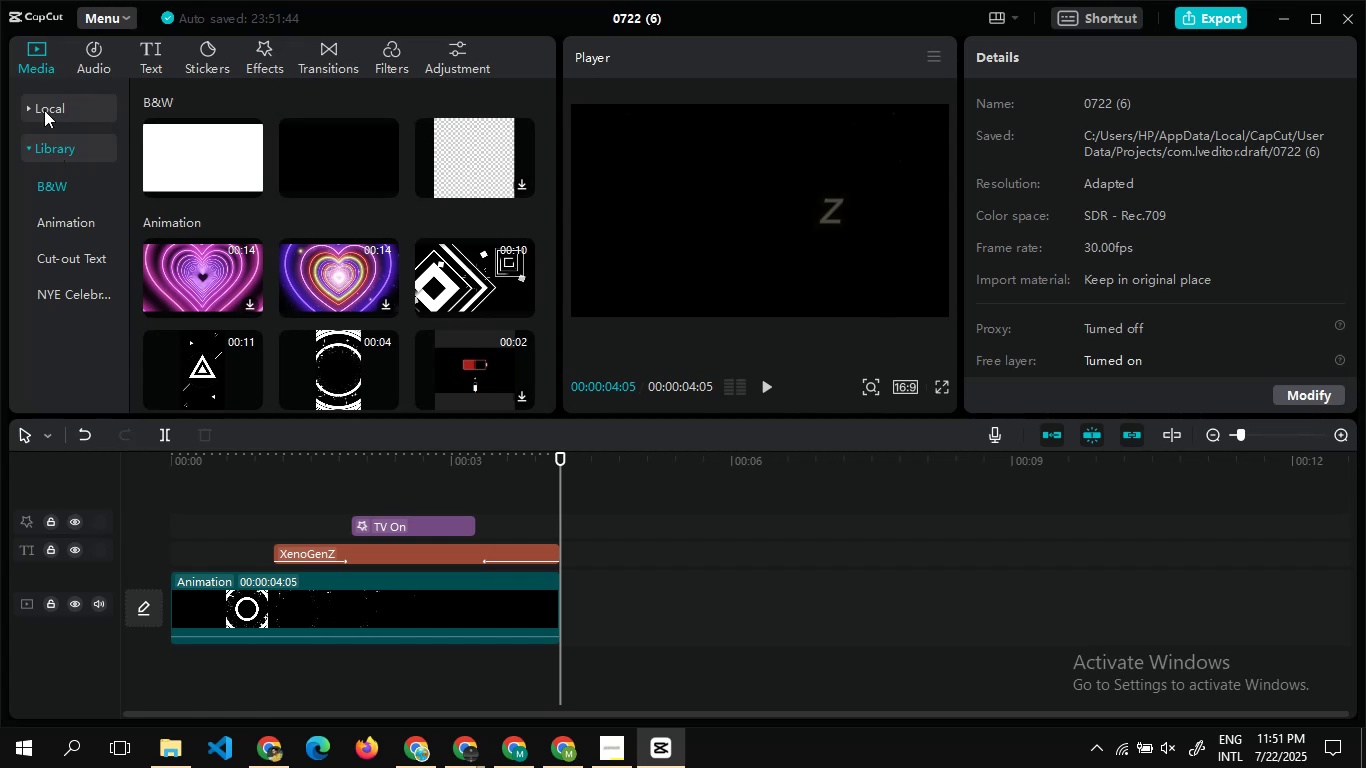 
left_click([48, 145])
 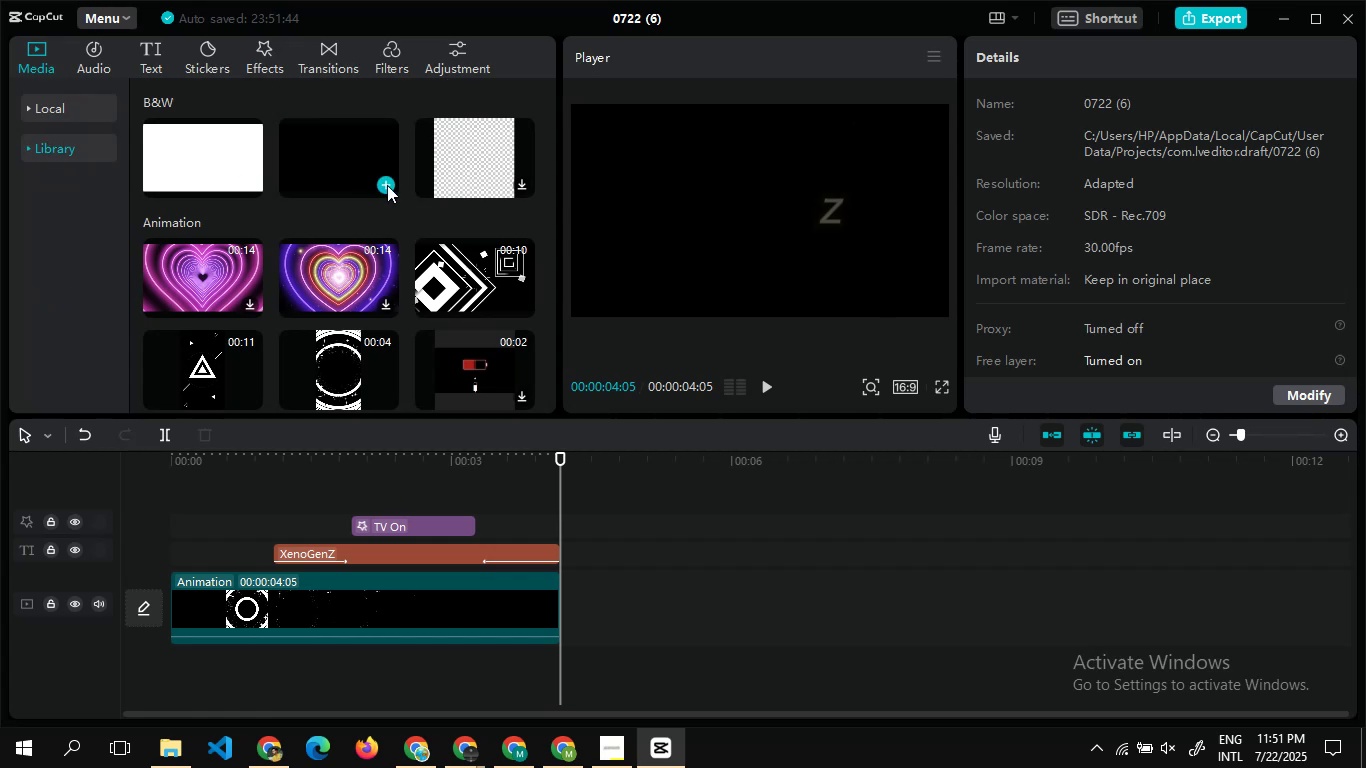 
left_click([390, 189])
 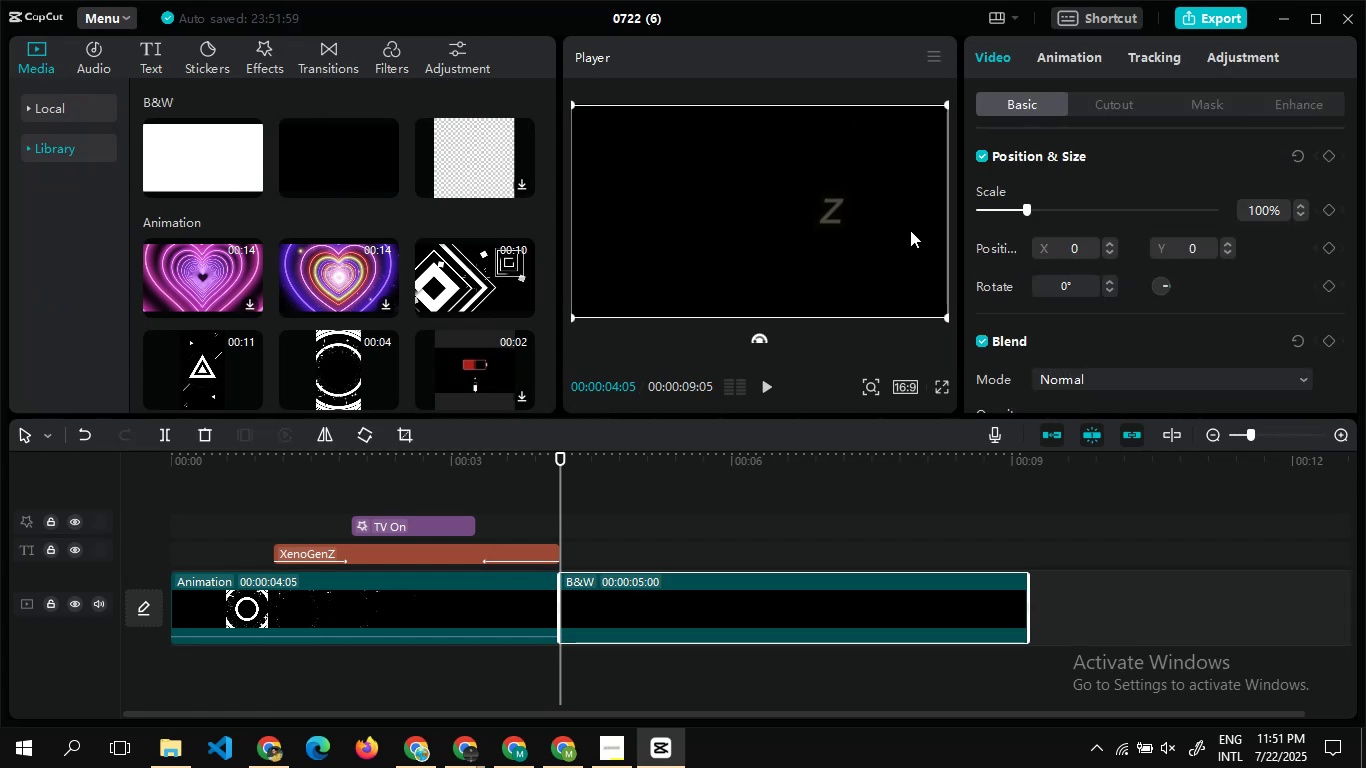 
wait(11.28)
 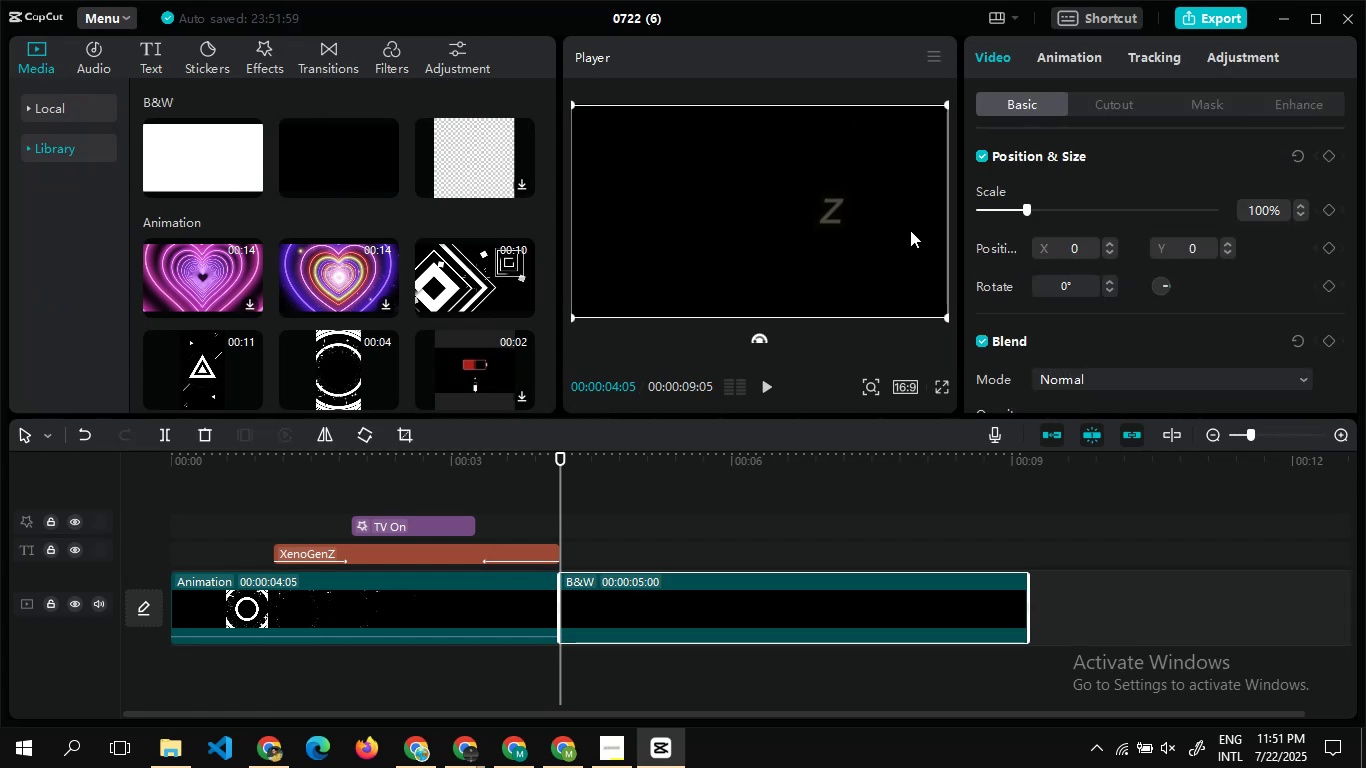 
double_click([569, 489])
 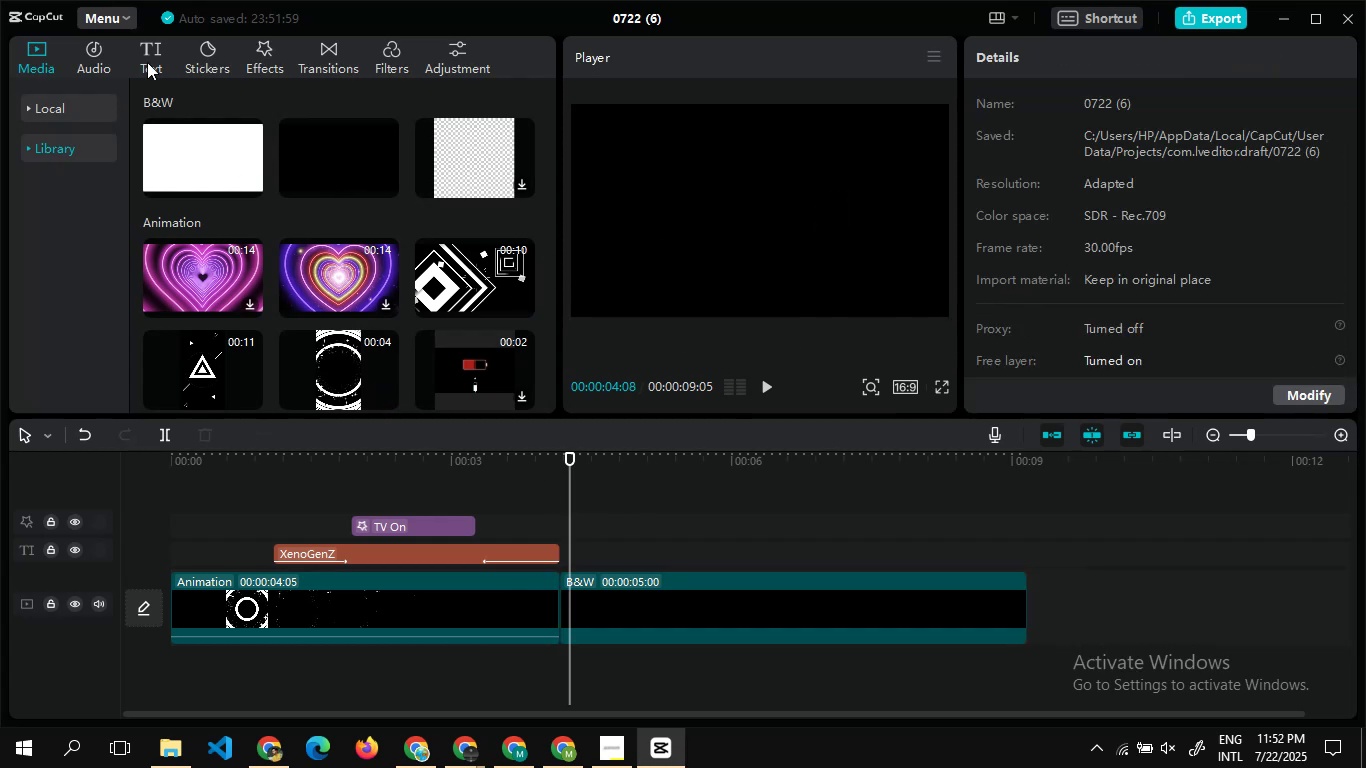 
left_click([147, 62])
 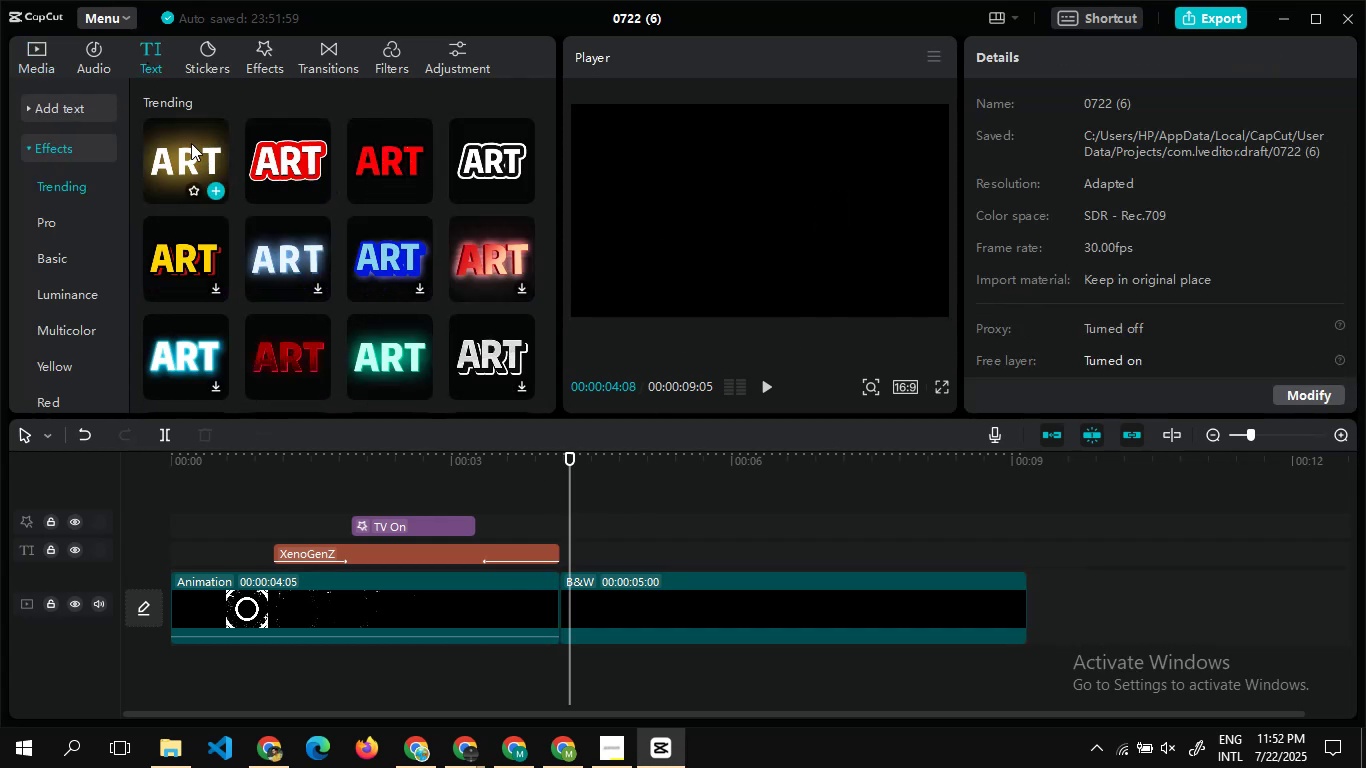 
left_click([213, 185])
 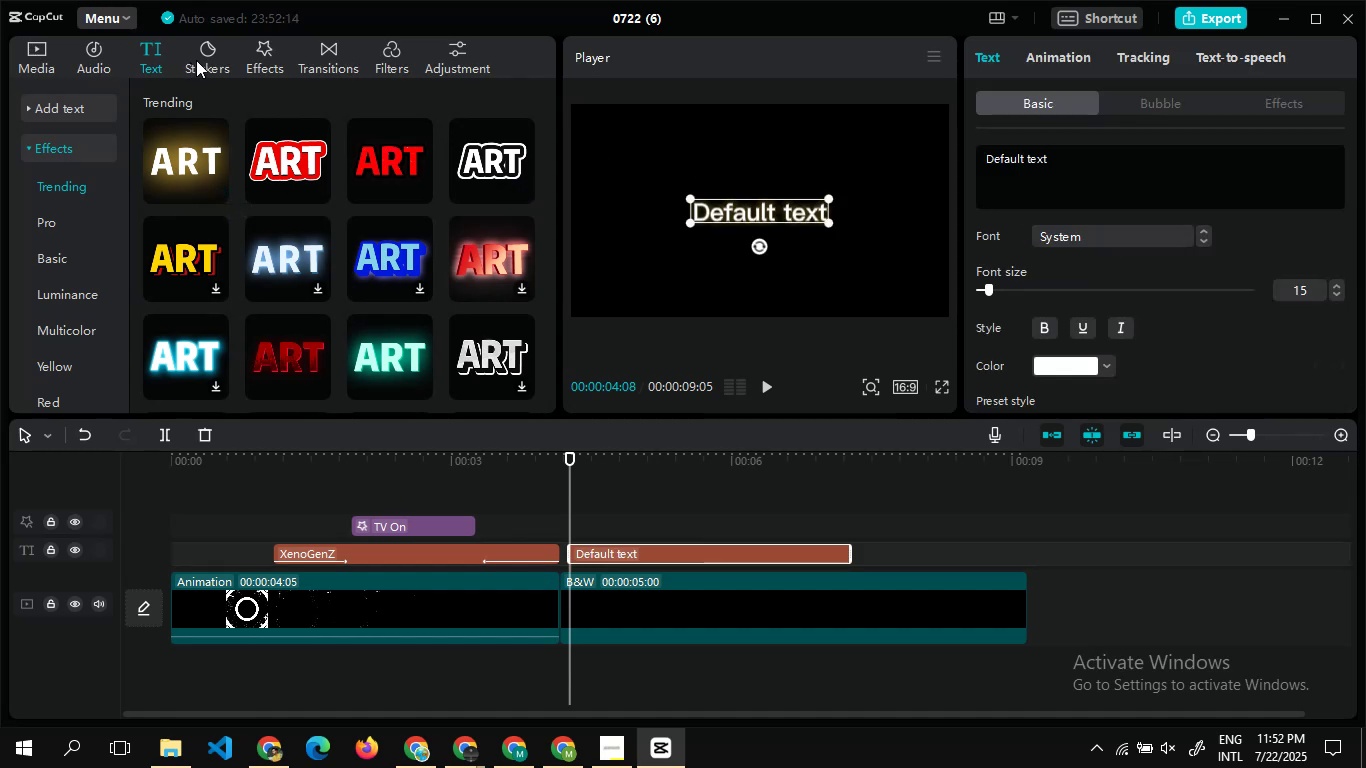 
wait(10.58)
 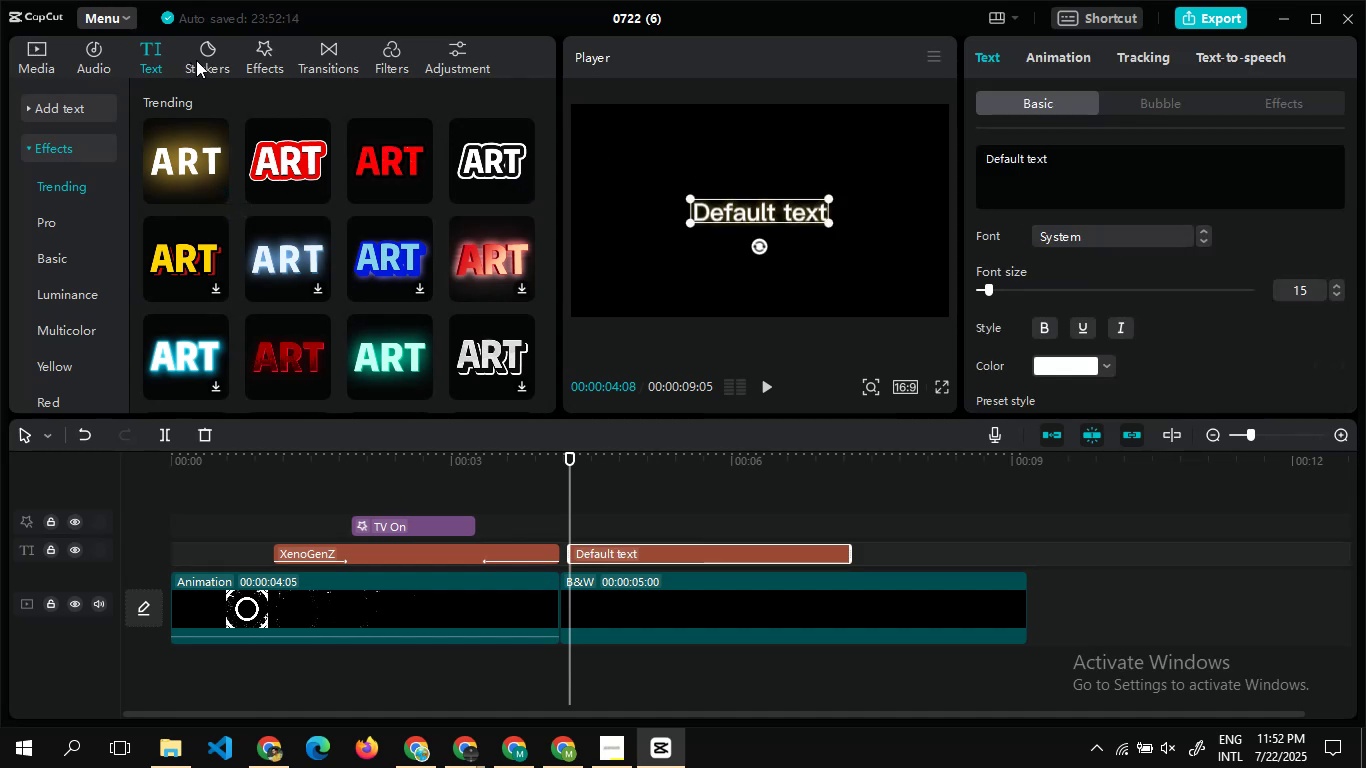 
left_click_drag(start_coordinate=[1091, 159], to_coordinate=[975, 153])
 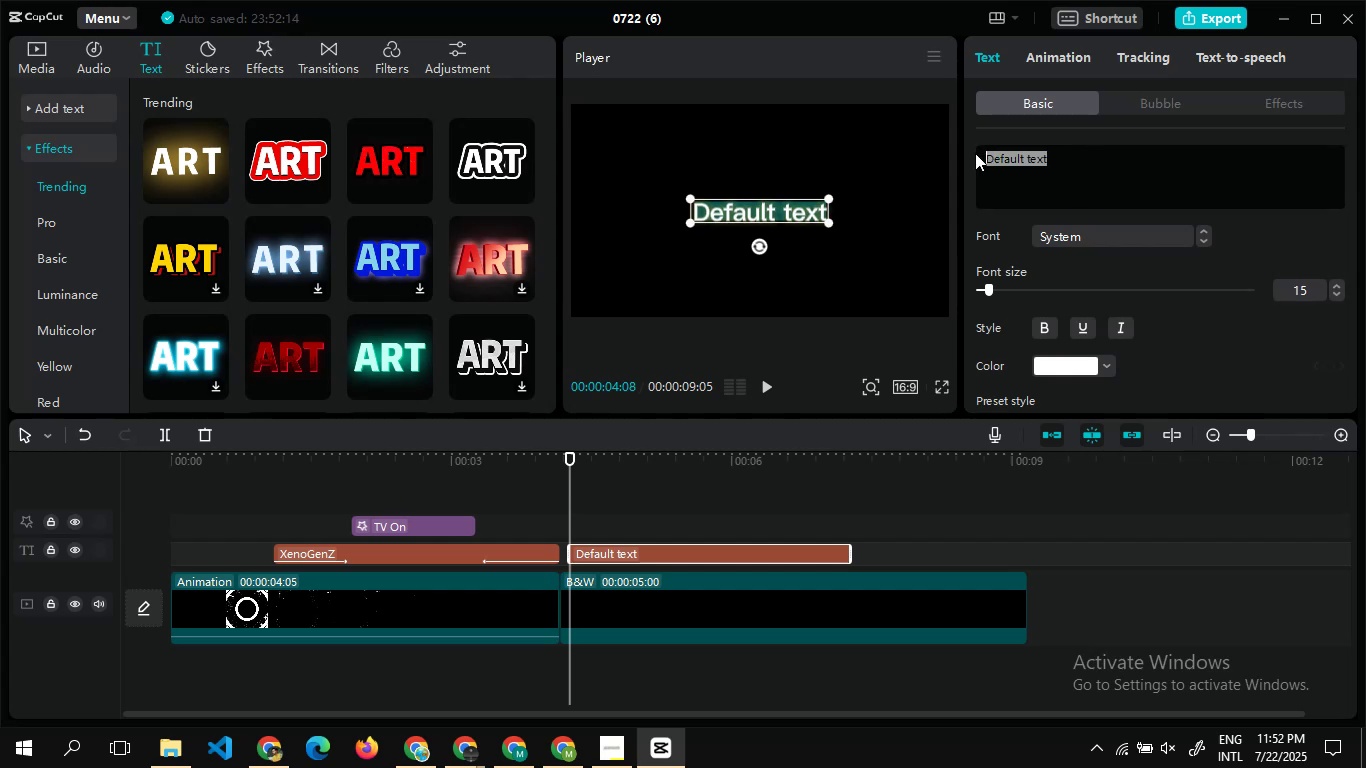 
key(Backspace)
type(Vlog No 03)
 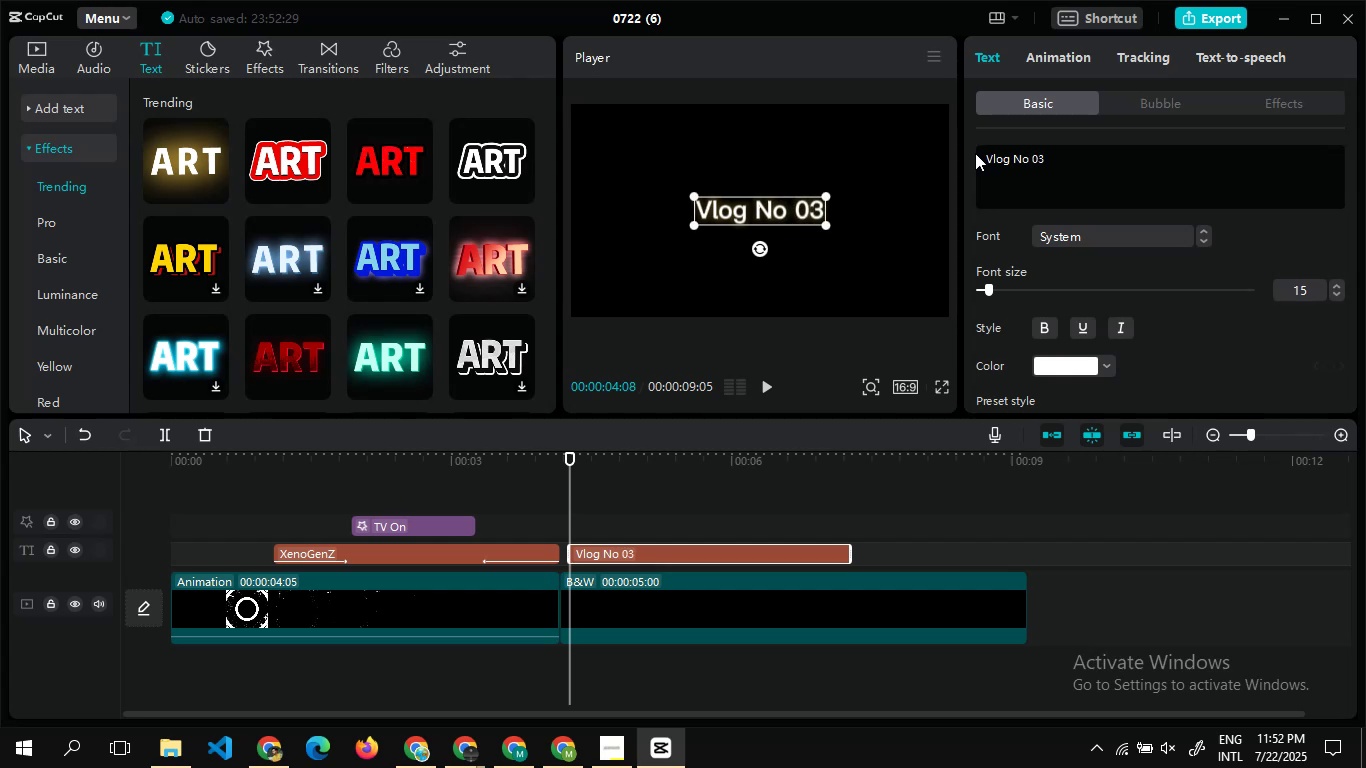 
left_click_drag(start_coordinate=[829, 222], to_coordinate=[854, 228])
 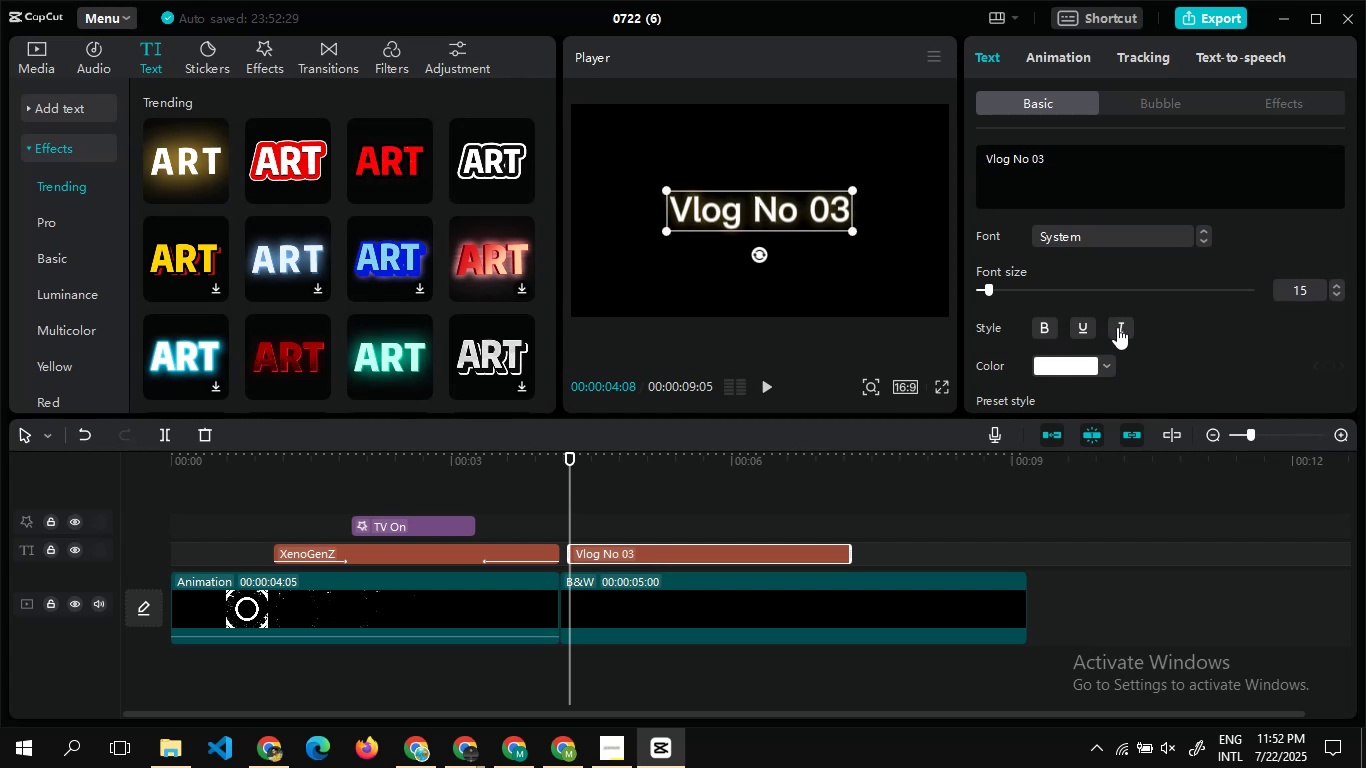 
left_click([1124, 330])
 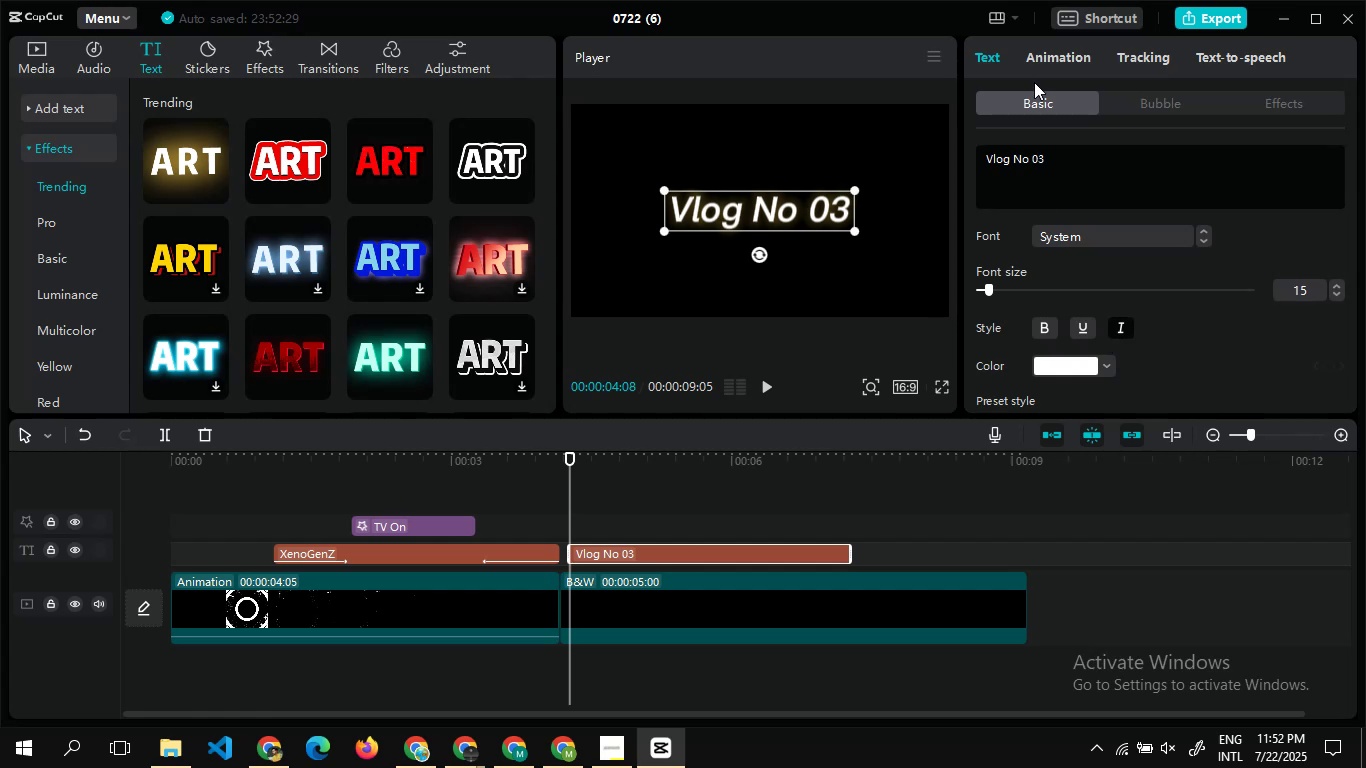 
left_click([1045, 53])
 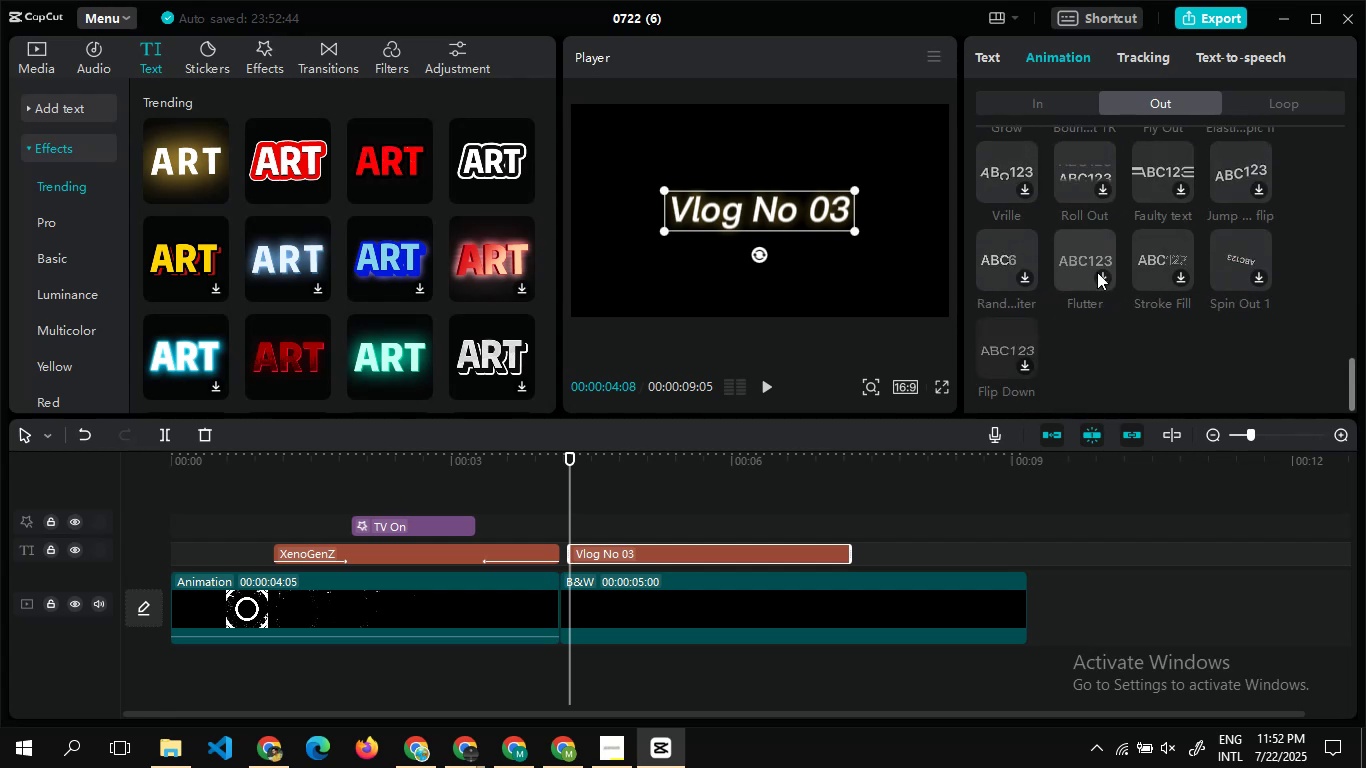 
wait(14.84)
 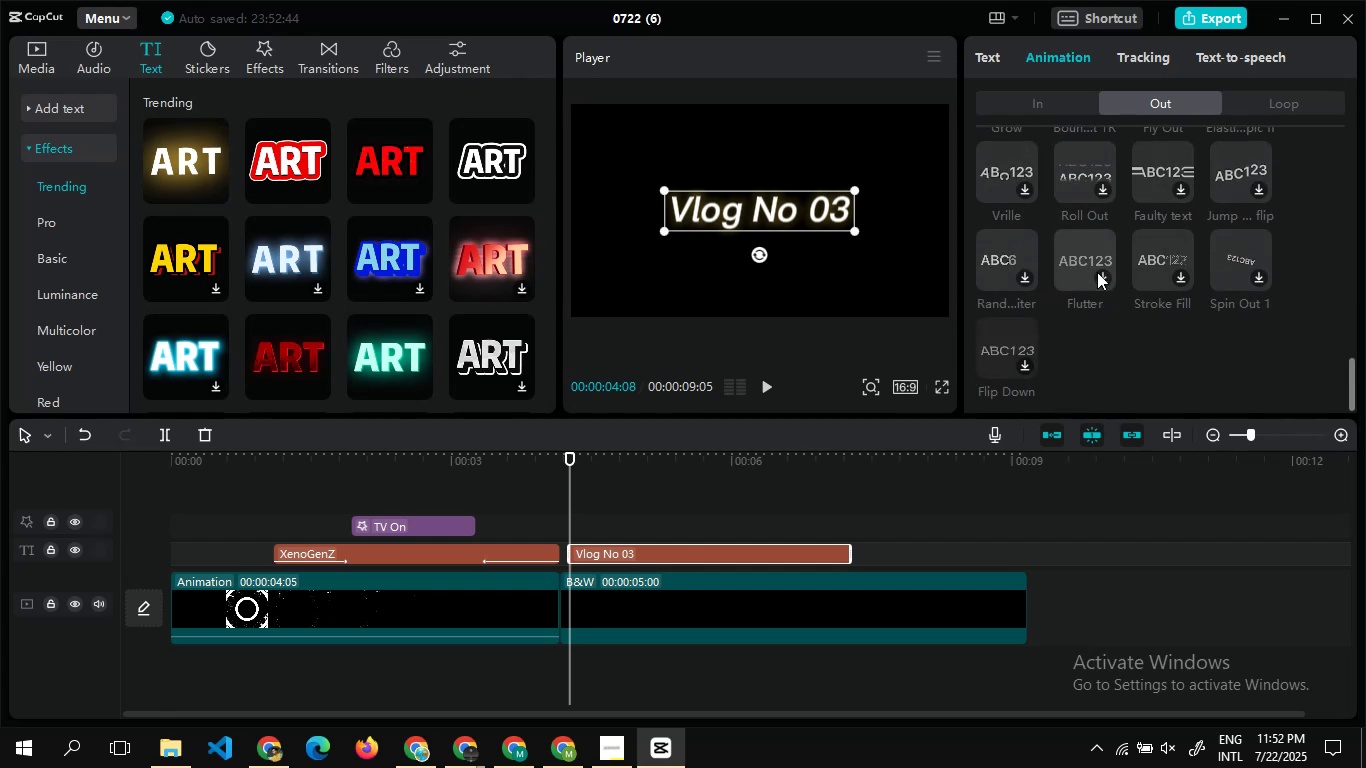 
left_click([1073, 174])
 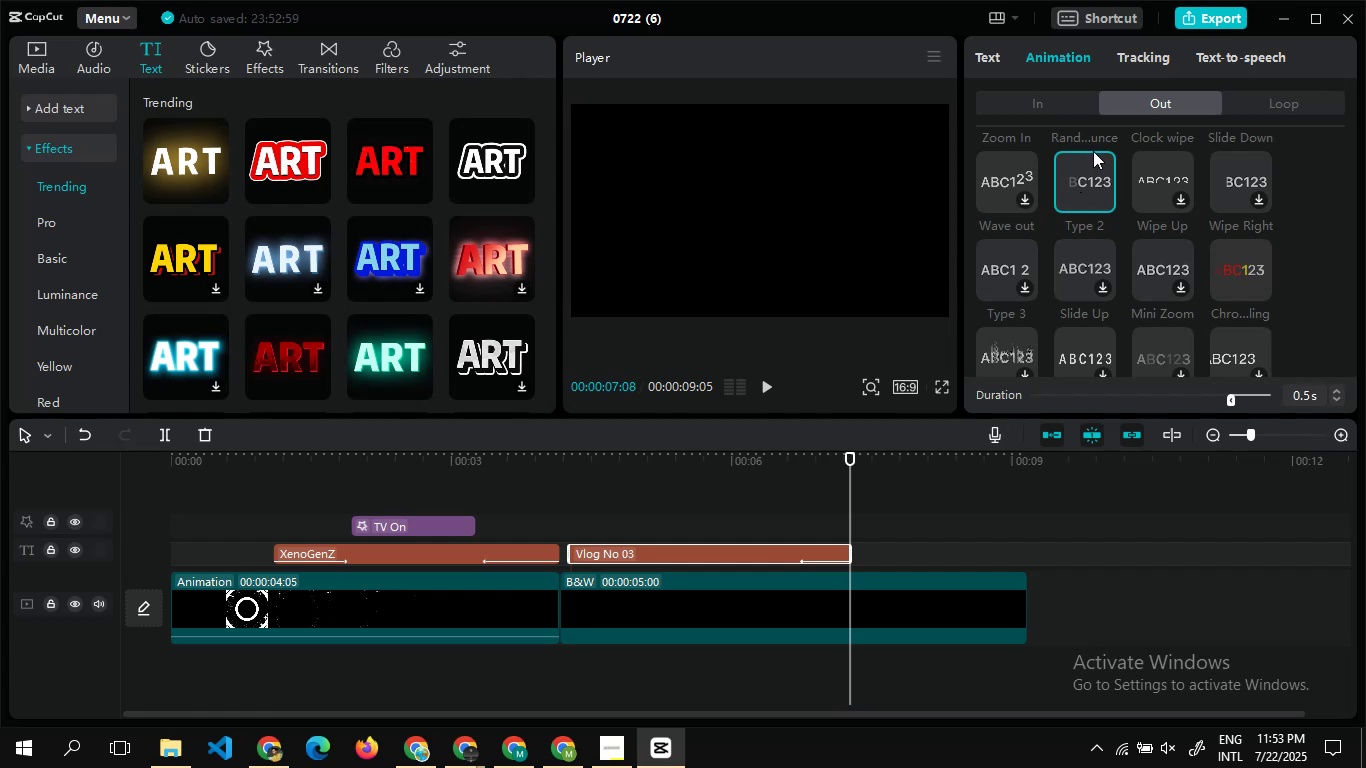 
left_click([1028, 104])
 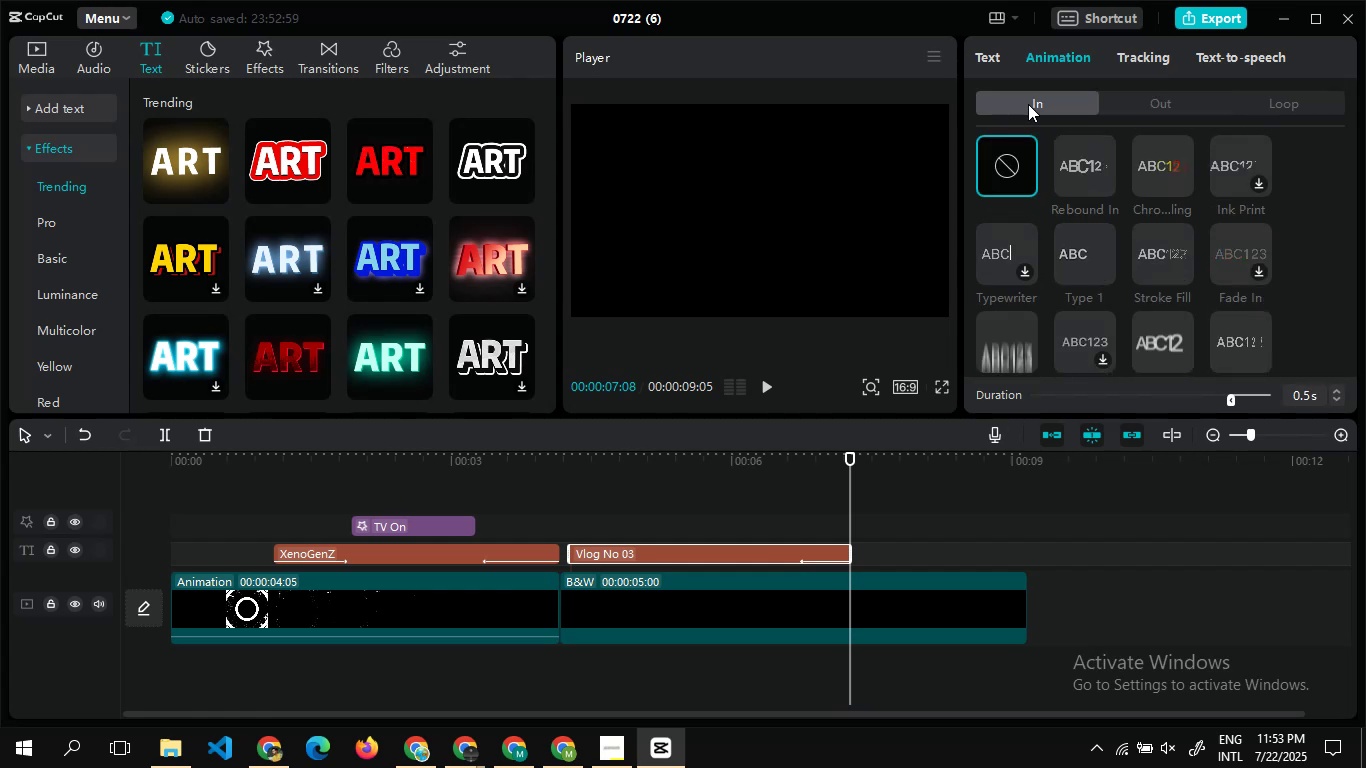 
mouse_move([1111, 281])
 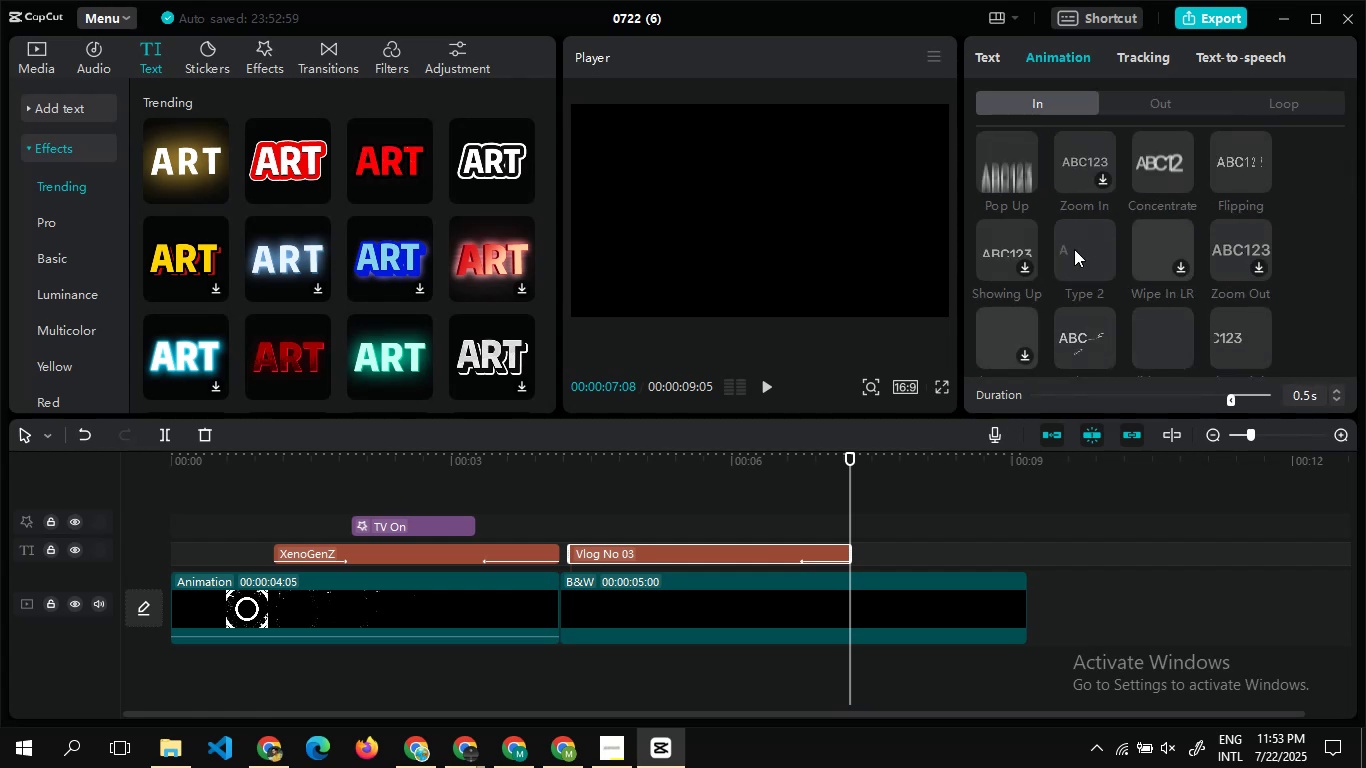 
left_click([1074, 249])
 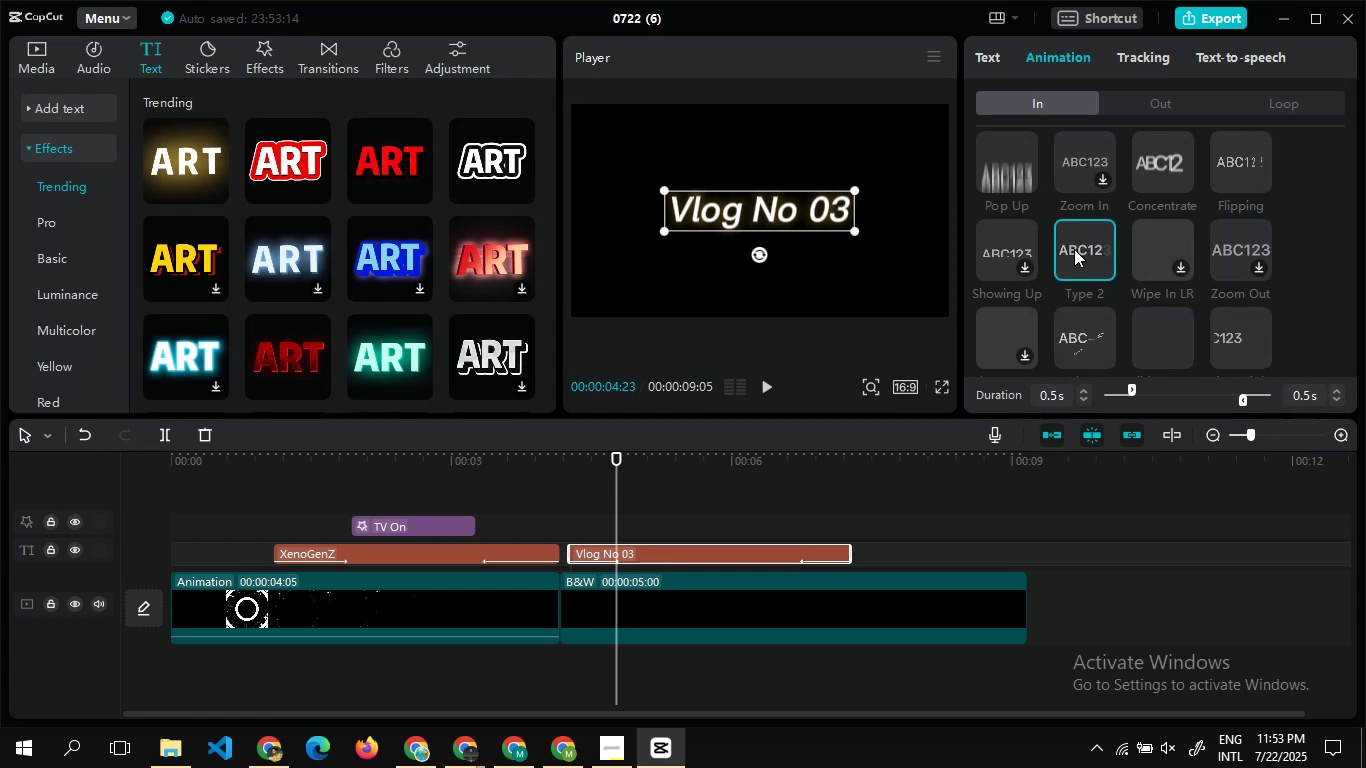 
wait(23.77)
 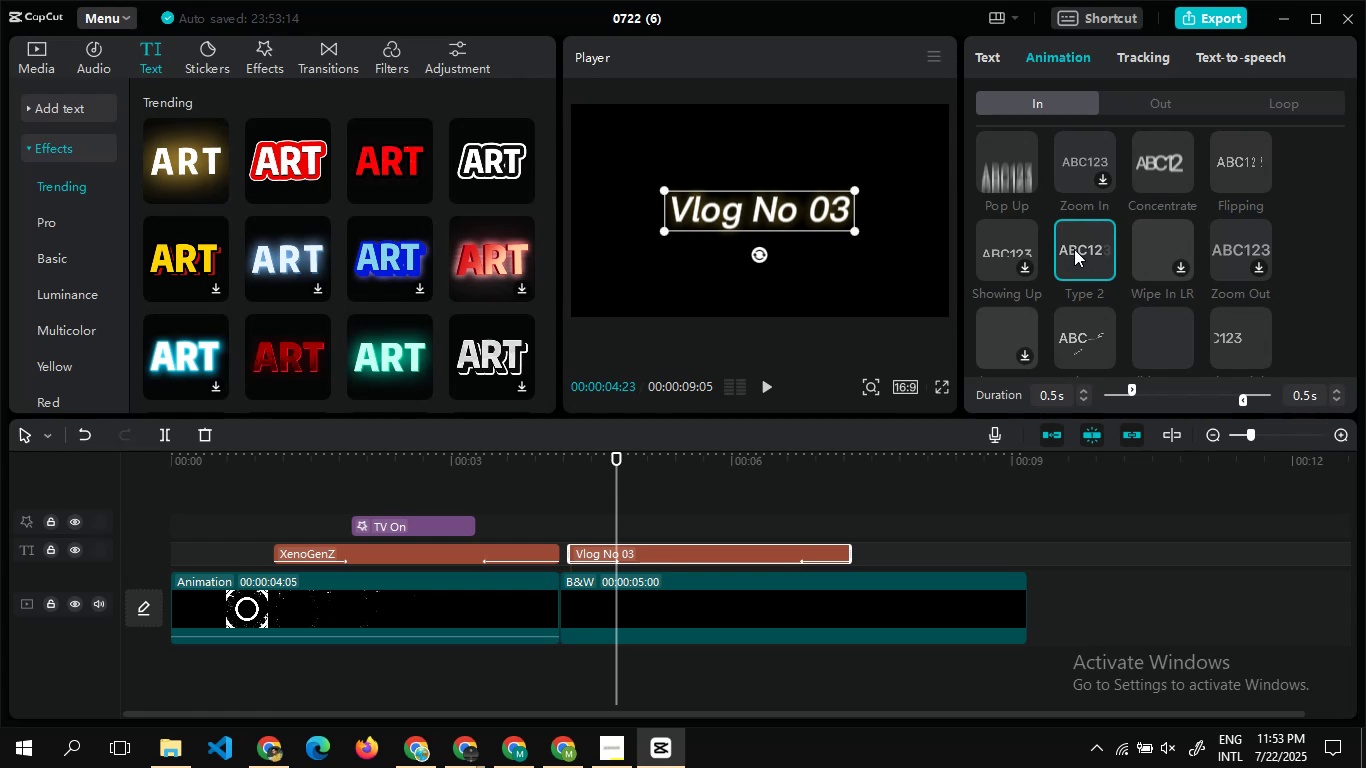 
left_click_drag(start_coordinate=[850, 551], to_coordinate=[672, 552])
 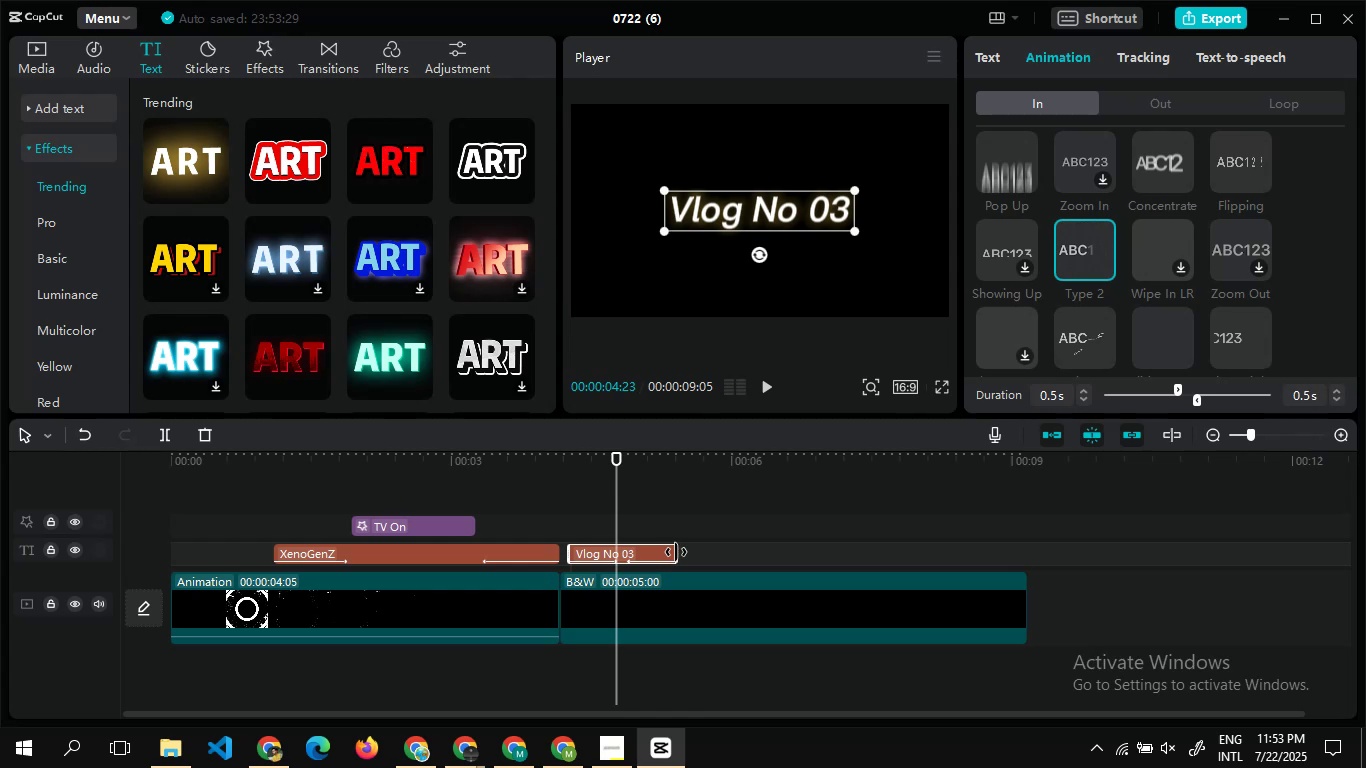 
left_click_drag(start_coordinate=[677, 553], to_coordinate=[688, 553])
 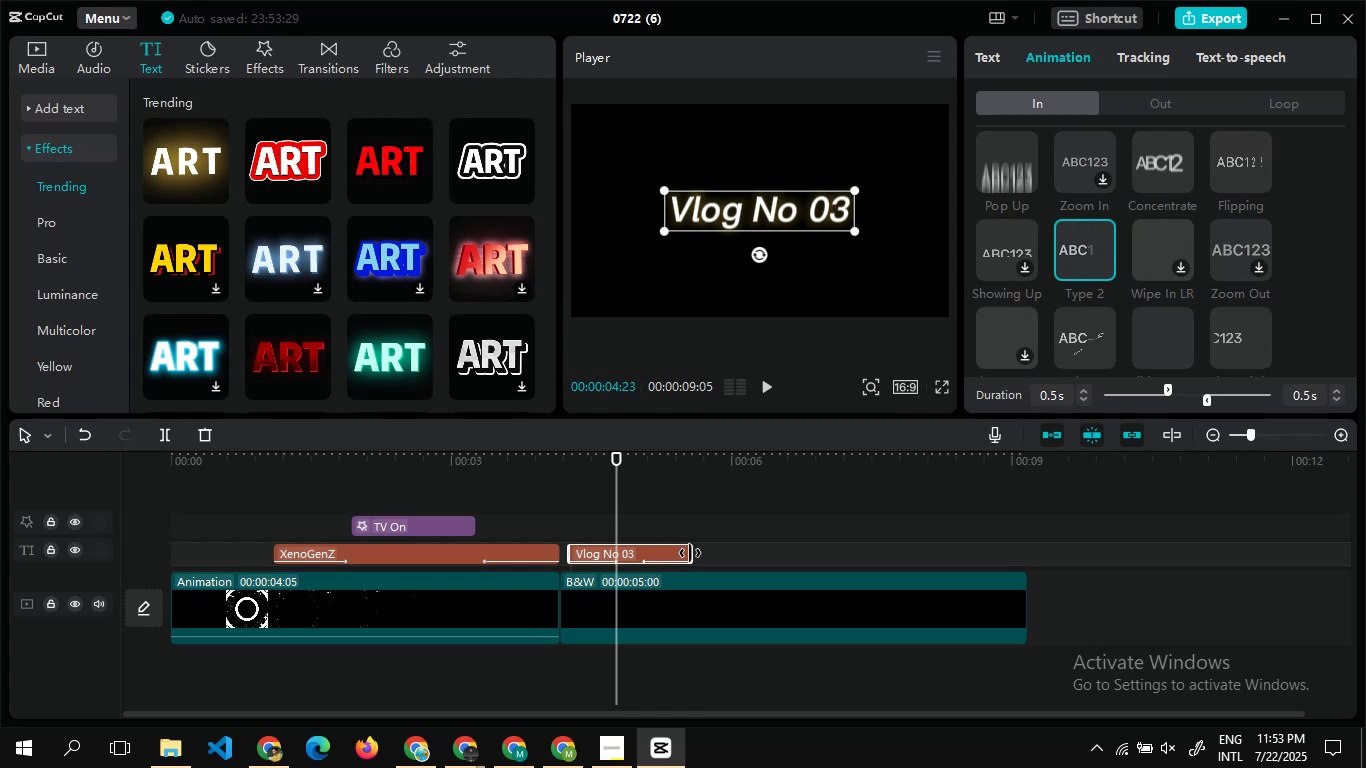 
left_click_drag(start_coordinate=[690, 553], to_coordinate=[698, 555])
 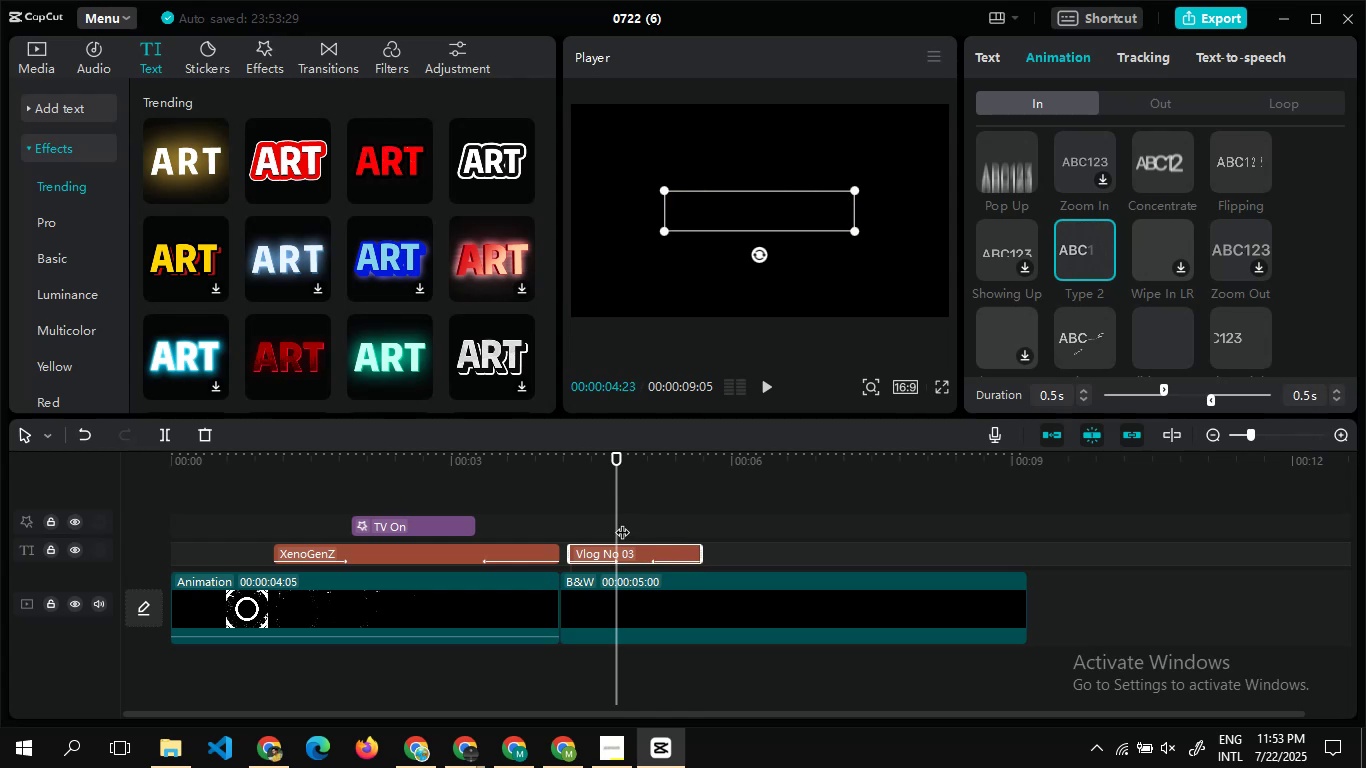 
double_click([622, 522])
 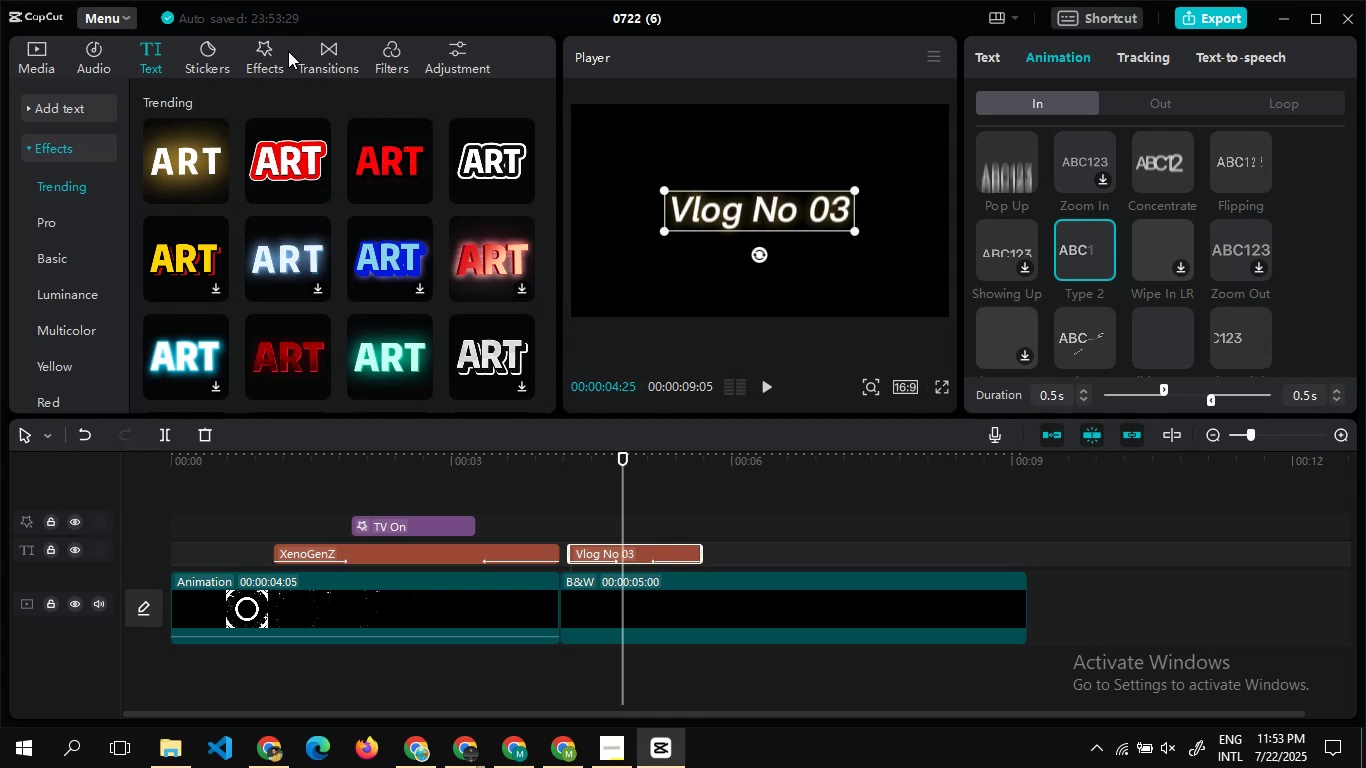 
left_click([256, 51])
 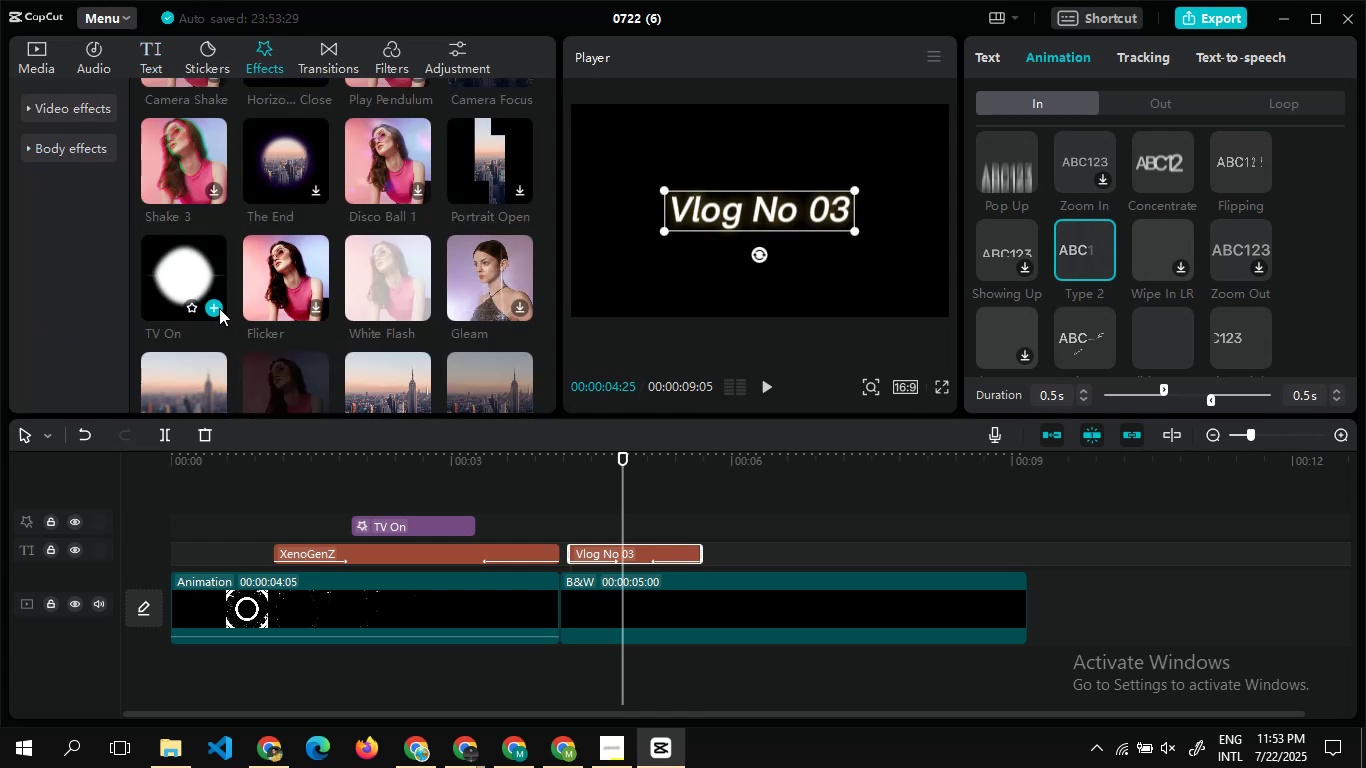 
left_click([215, 305])
 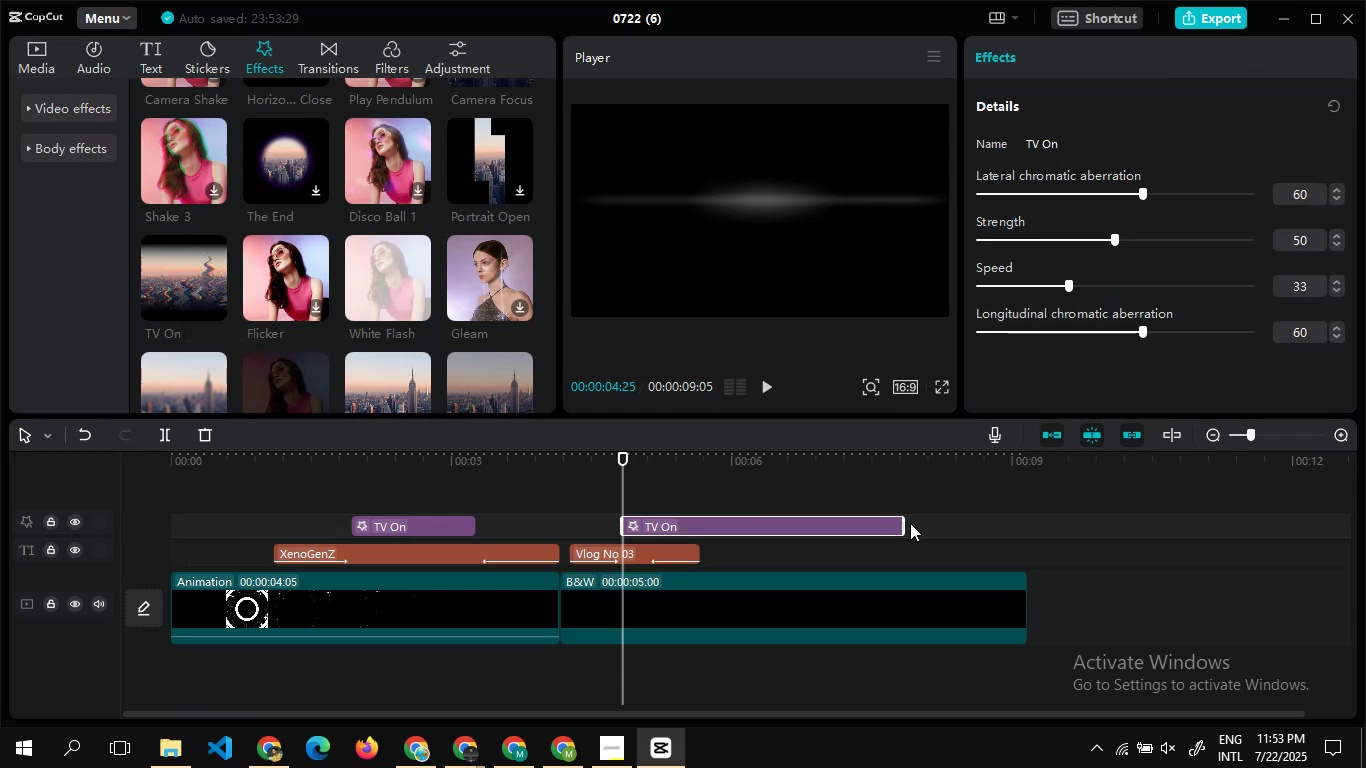 
left_click_drag(start_coordinate=[904, 523], to_coordinate=[644, 538])
 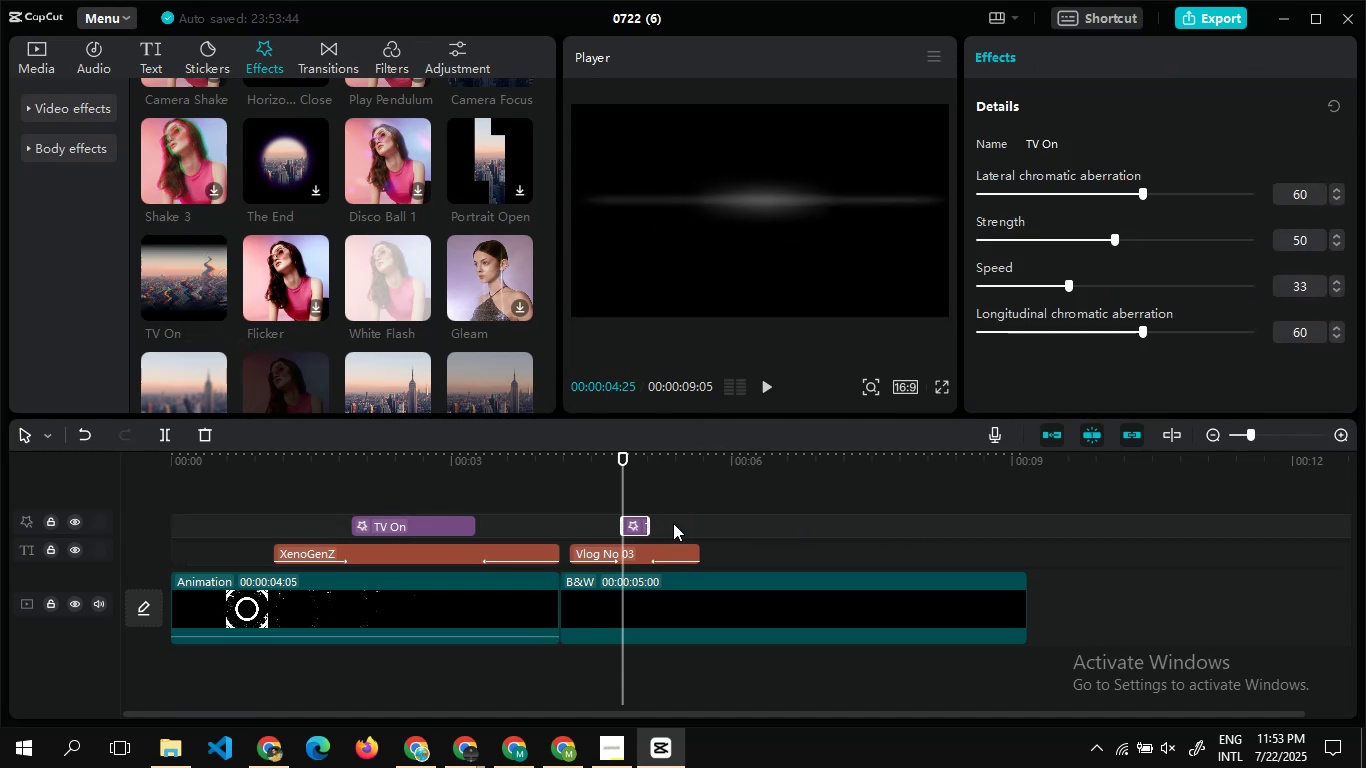 
left_click([673, 523])
 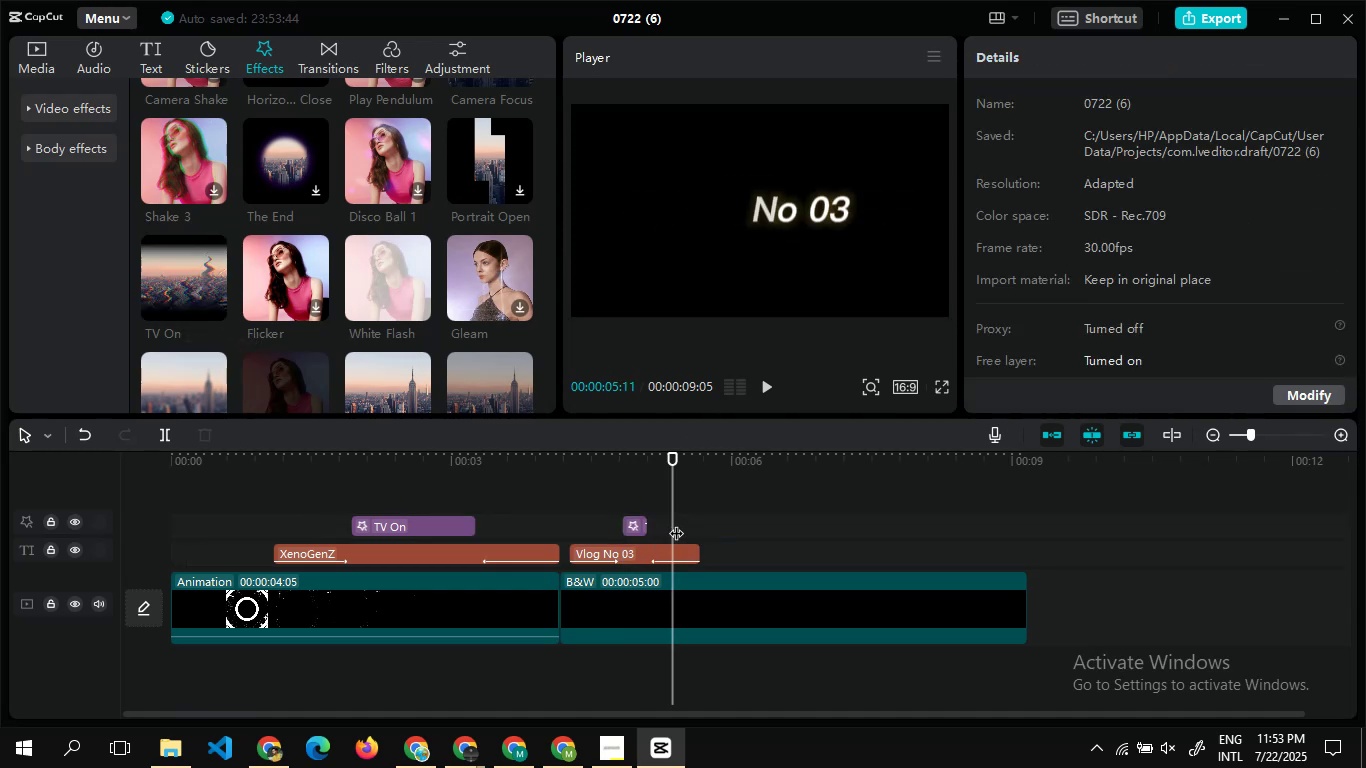 
double_click([676, 524])
 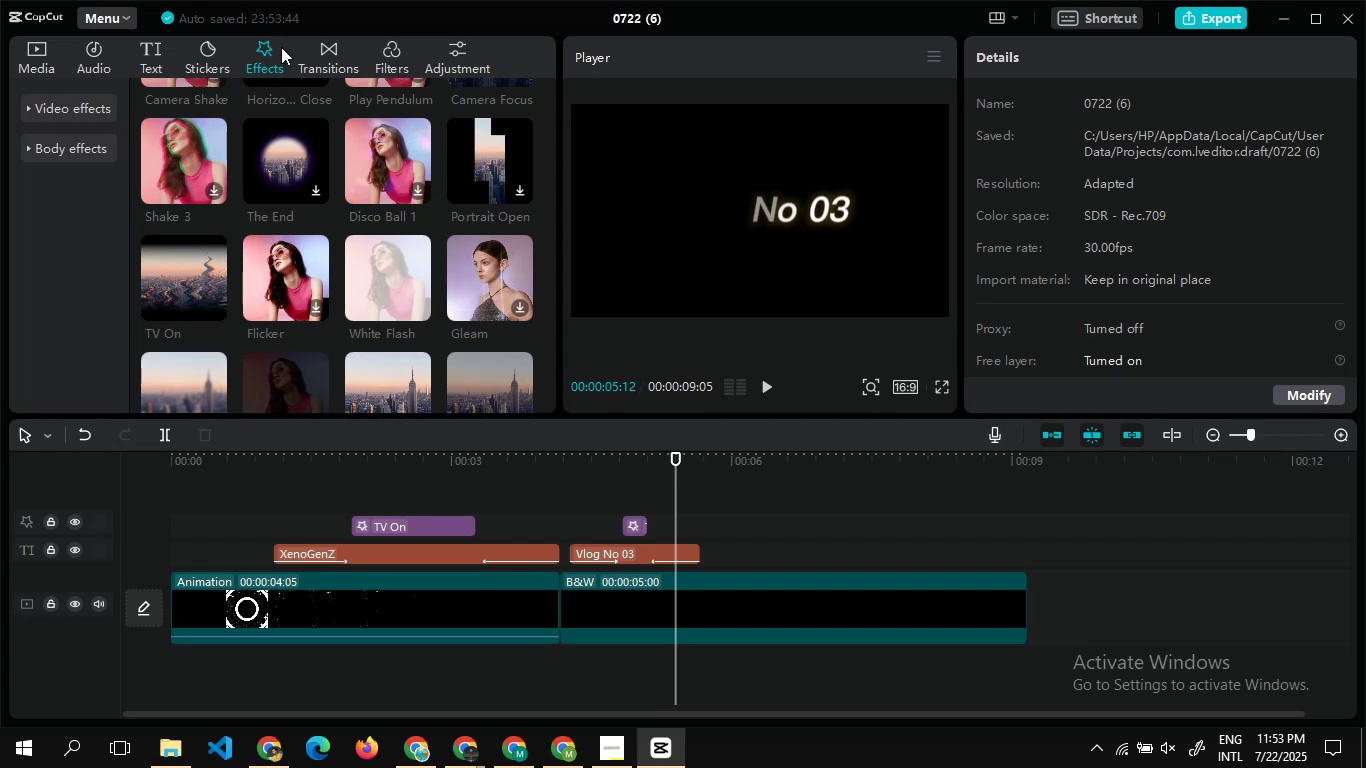 
wait(6.7)
 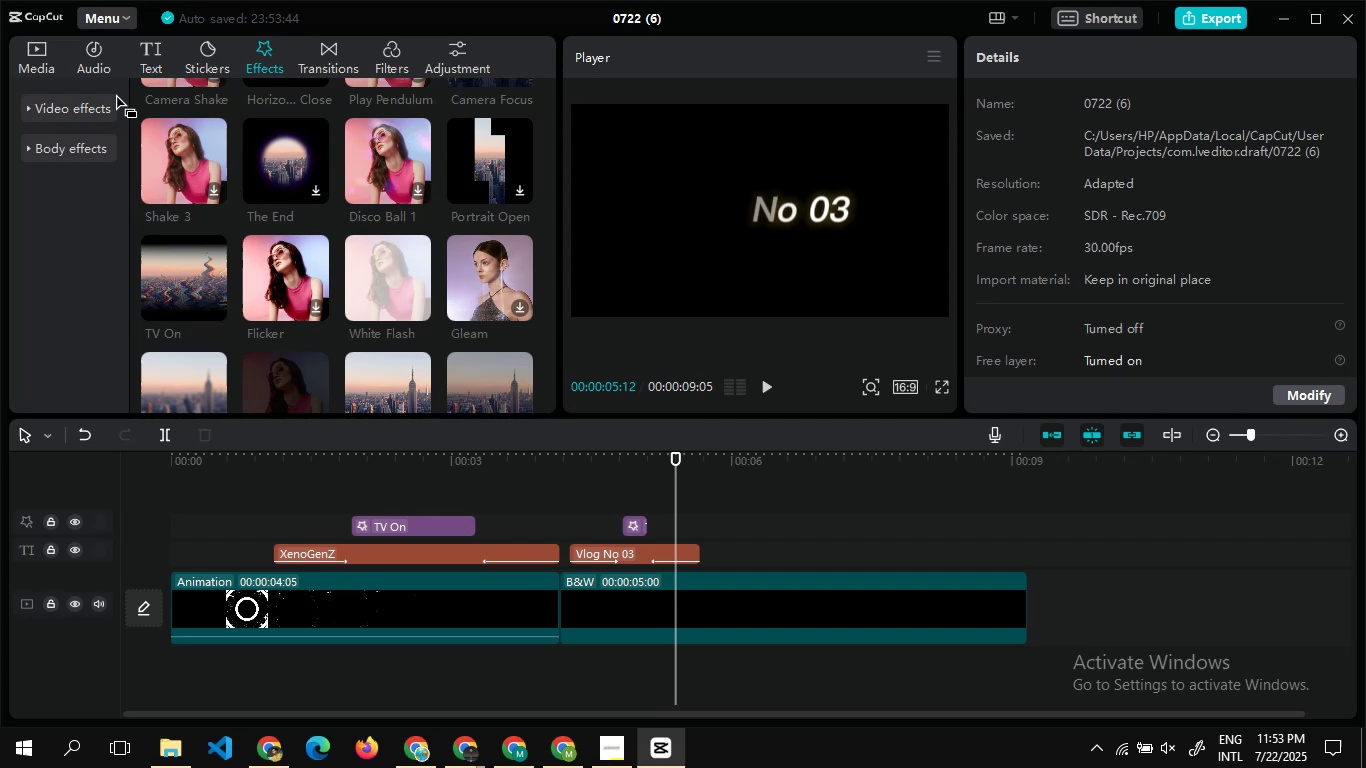 
left_click([156, 52])
 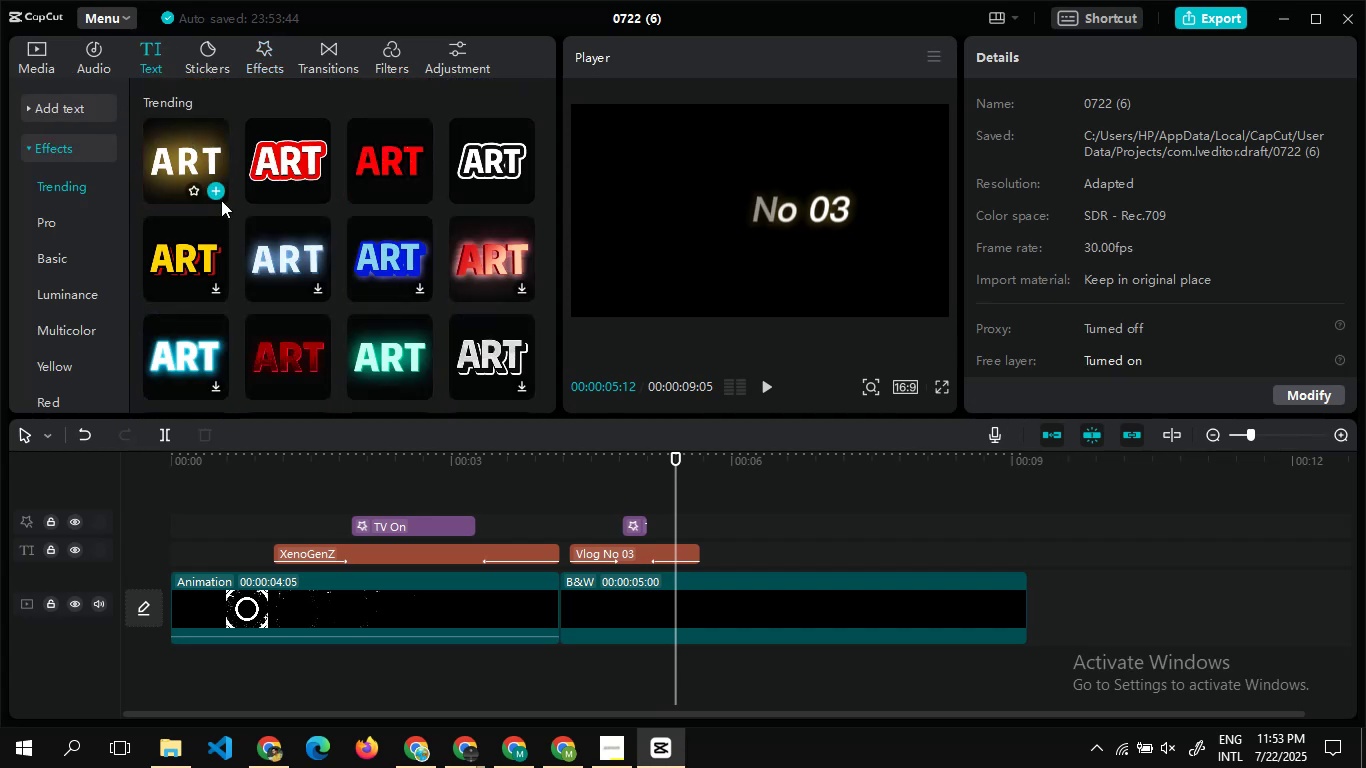 
left_click([220, 192])
 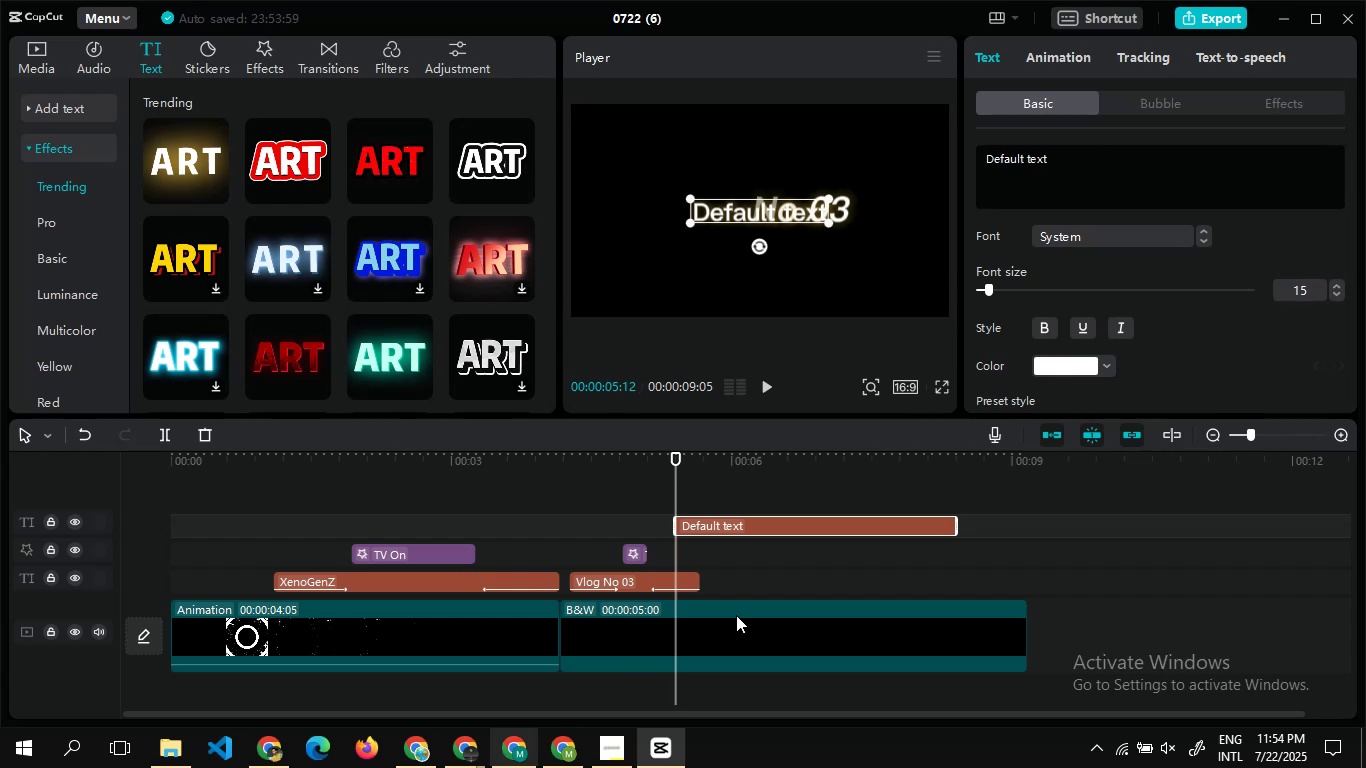 
left_click_drag(start_coordinate=[1066, 172], to_coordinate=[983, 159])
 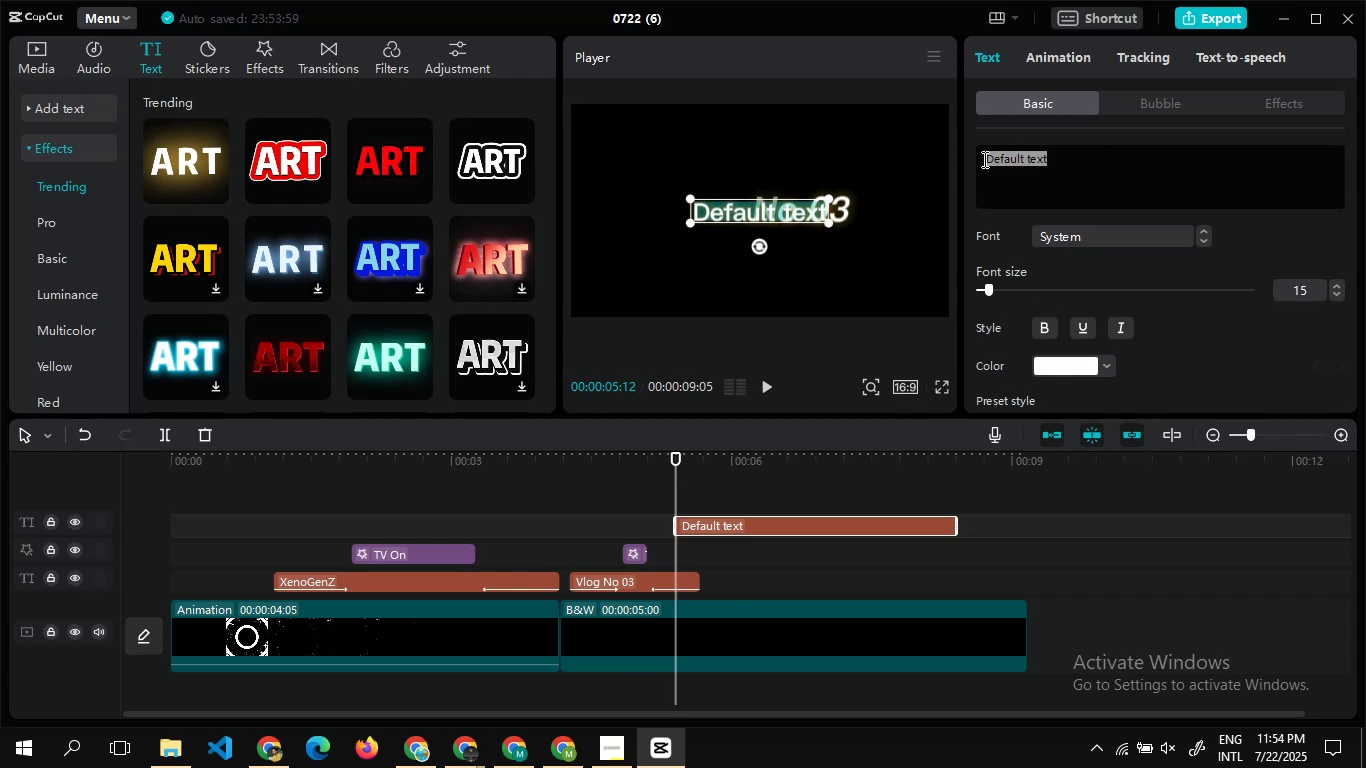 
key(Control+V)
 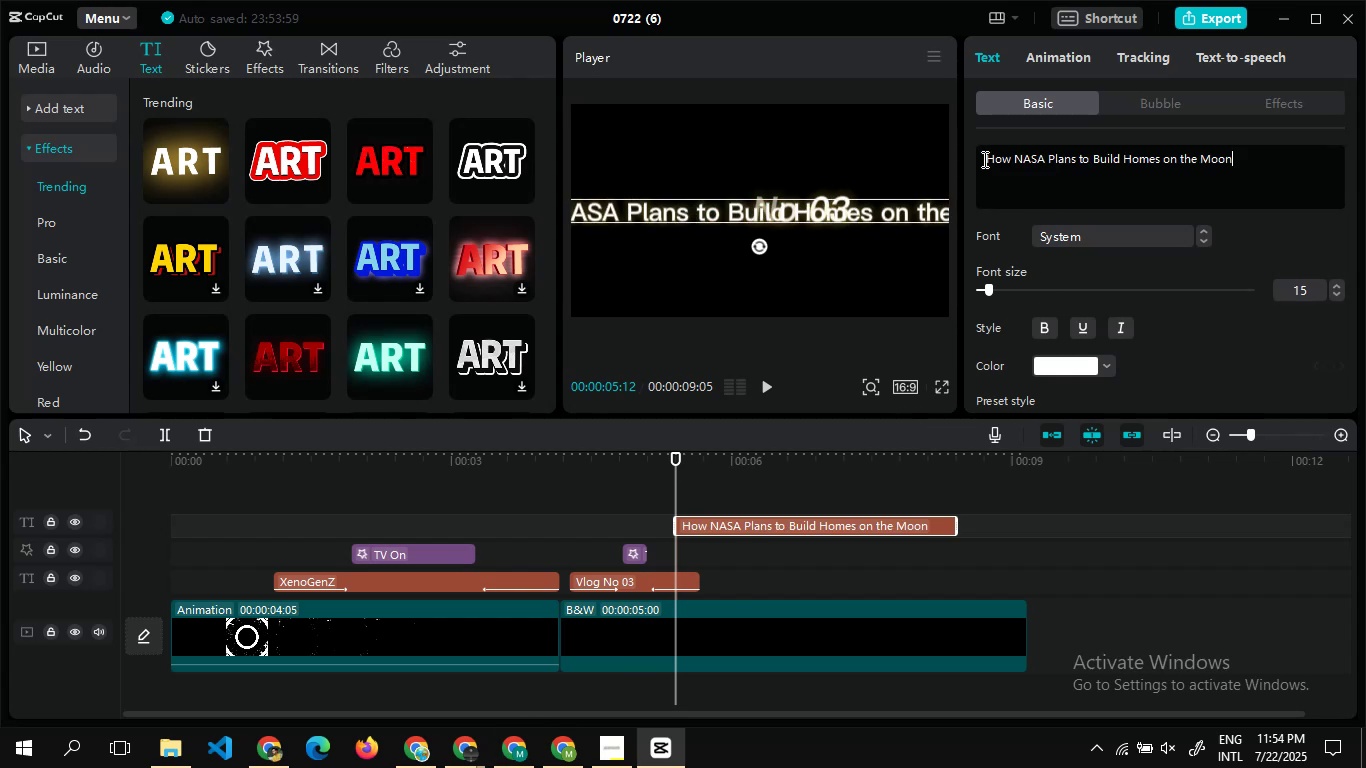 
key(Shift+Slash)
 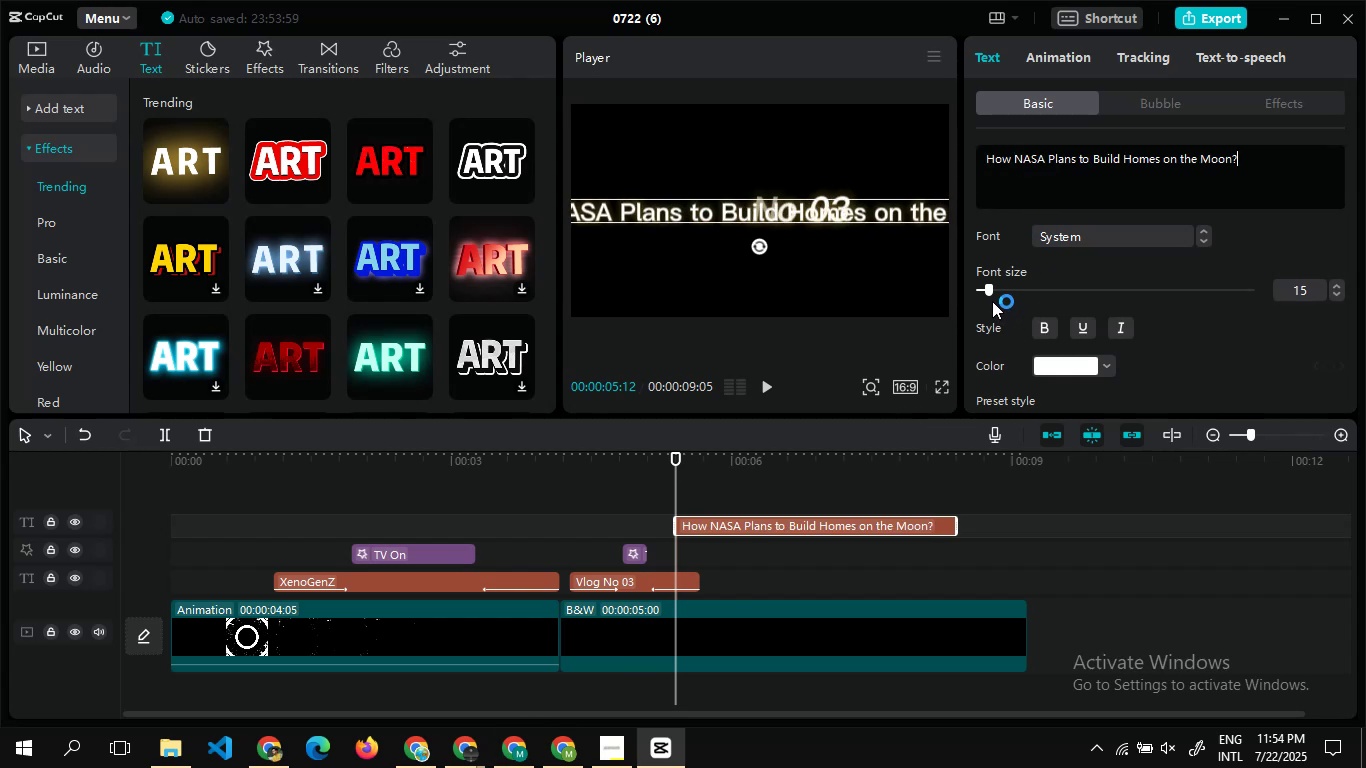 
left_click_drag(start_coordinate=[988, 289], to_coordinate=[983, 289])
 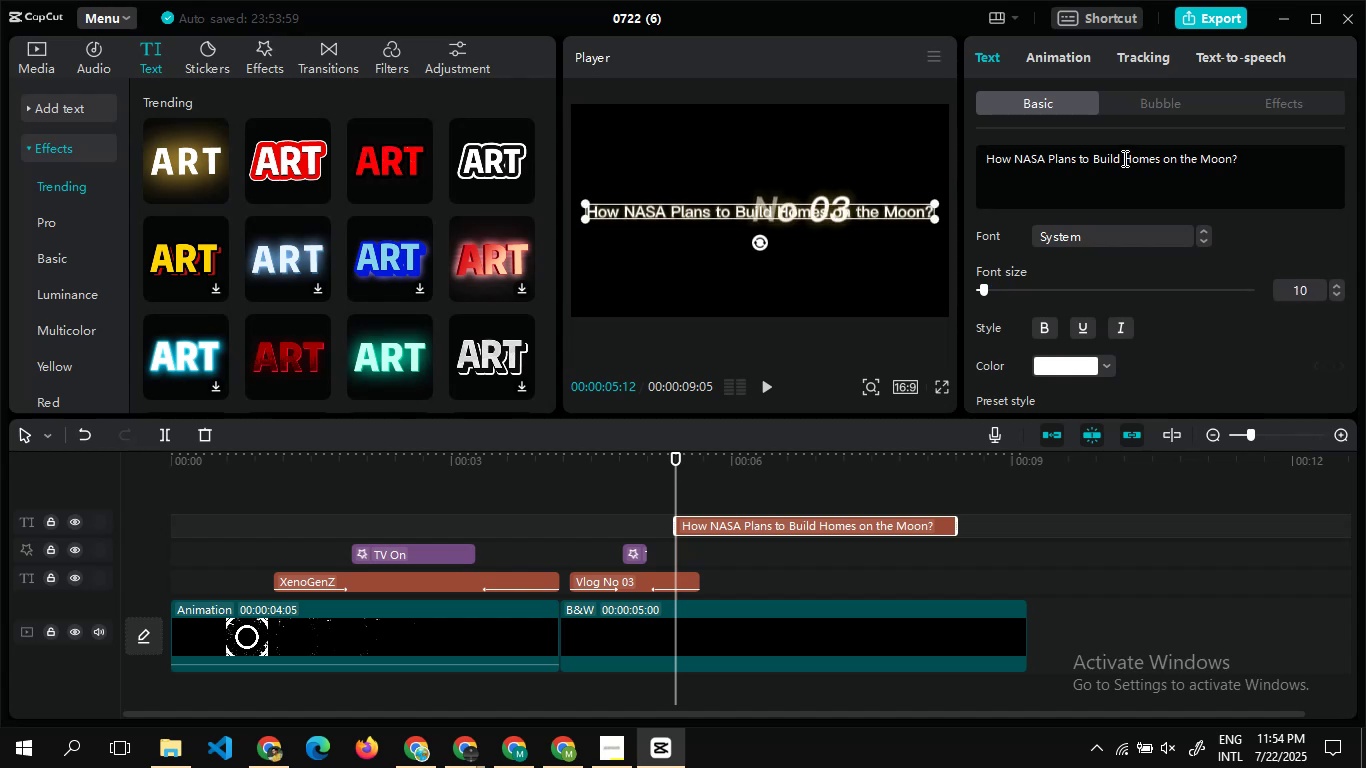 
left_click([1123, 158])
 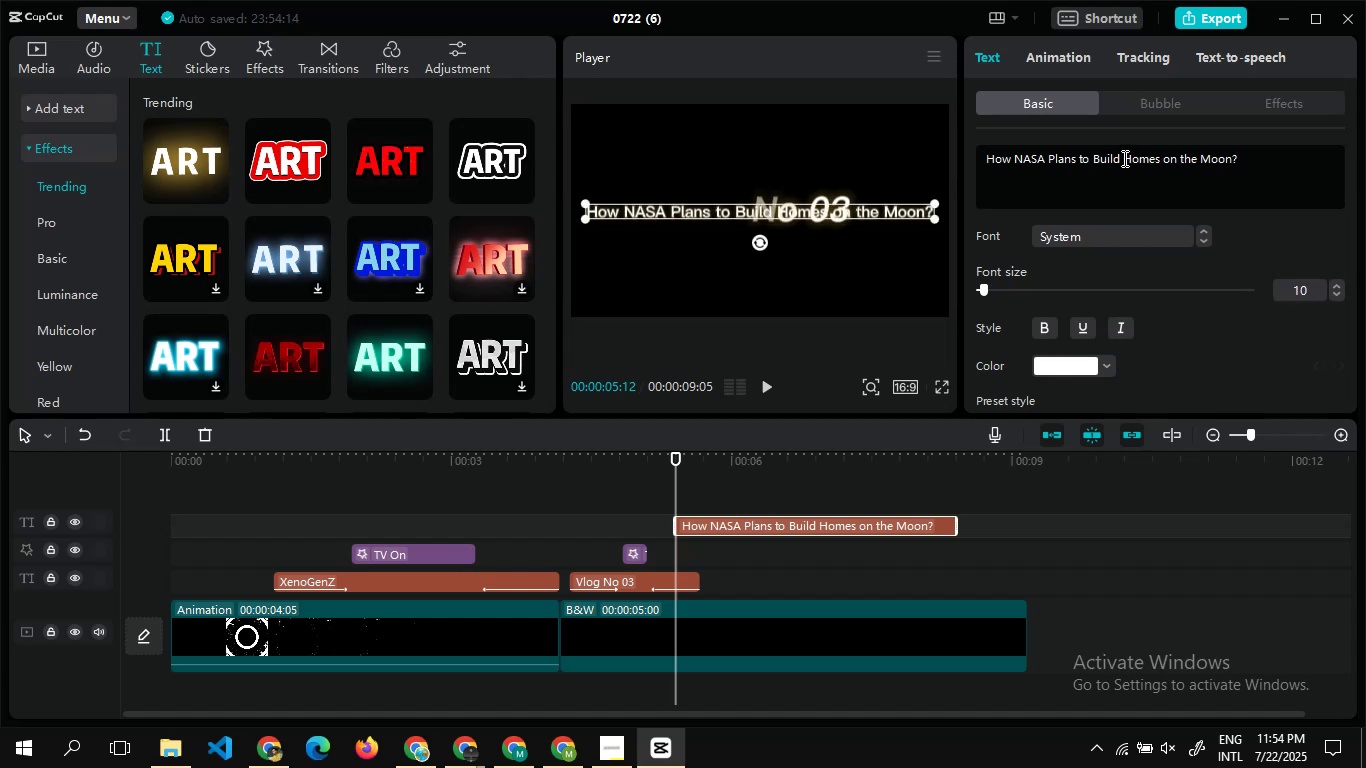 
key(Enter)
 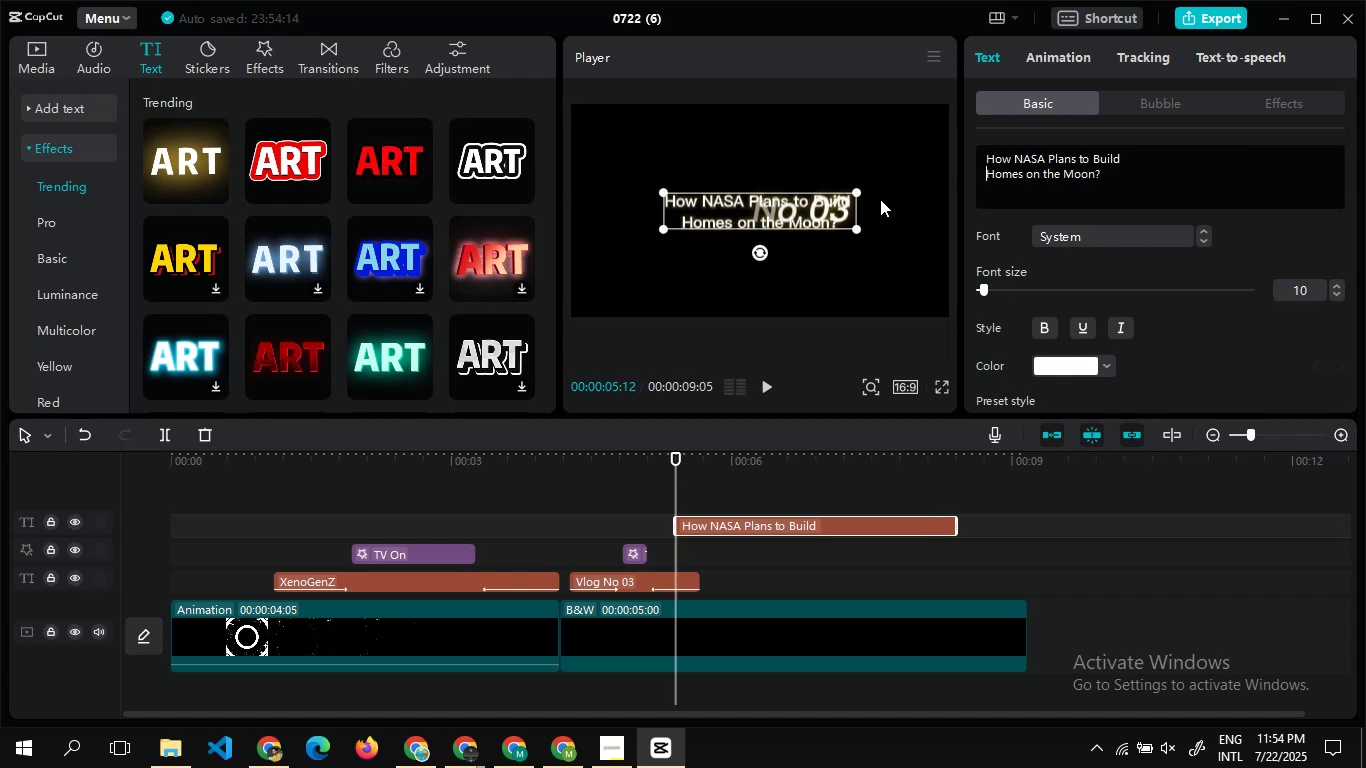 
left_click_drag(start_coordinate=[858, 226], to_coordinate=[896, 237])
 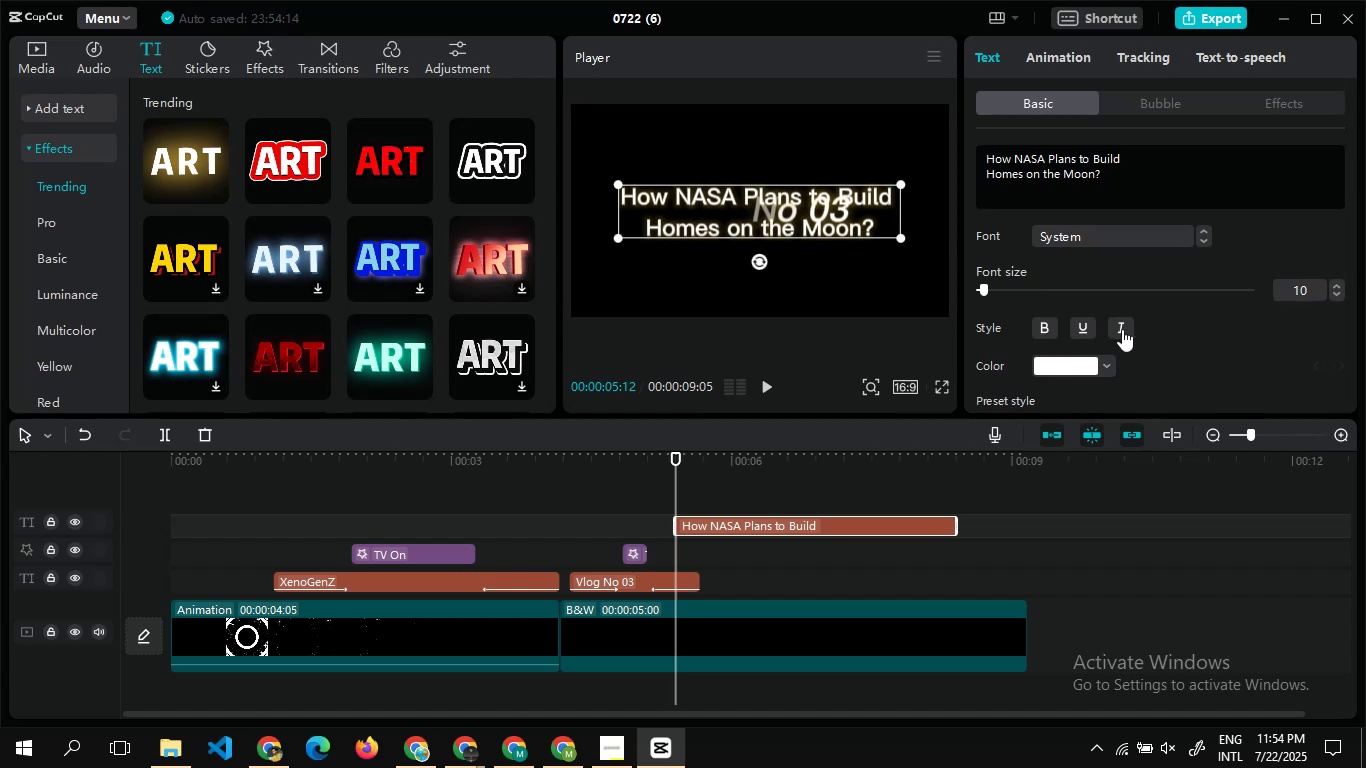 
left_click([1123, 329])
 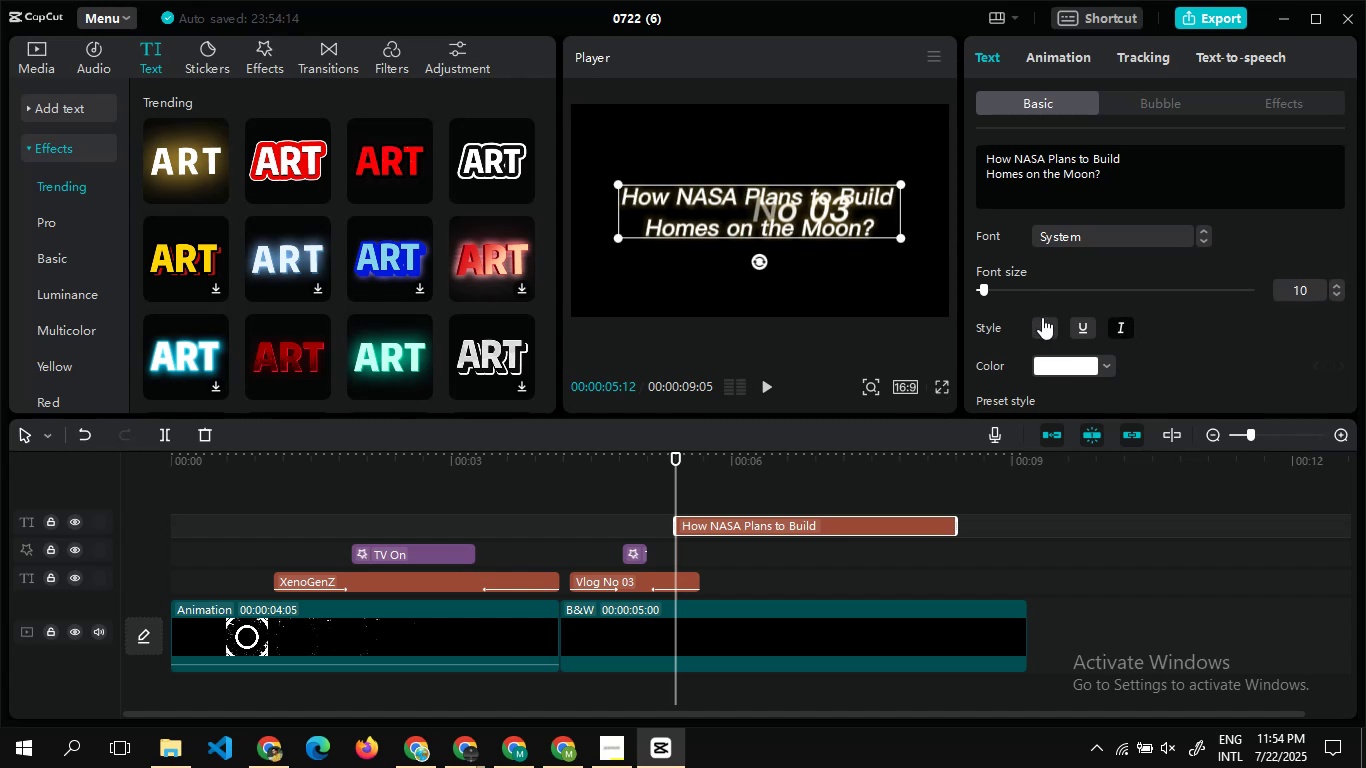 
left_click([1044, 320])
 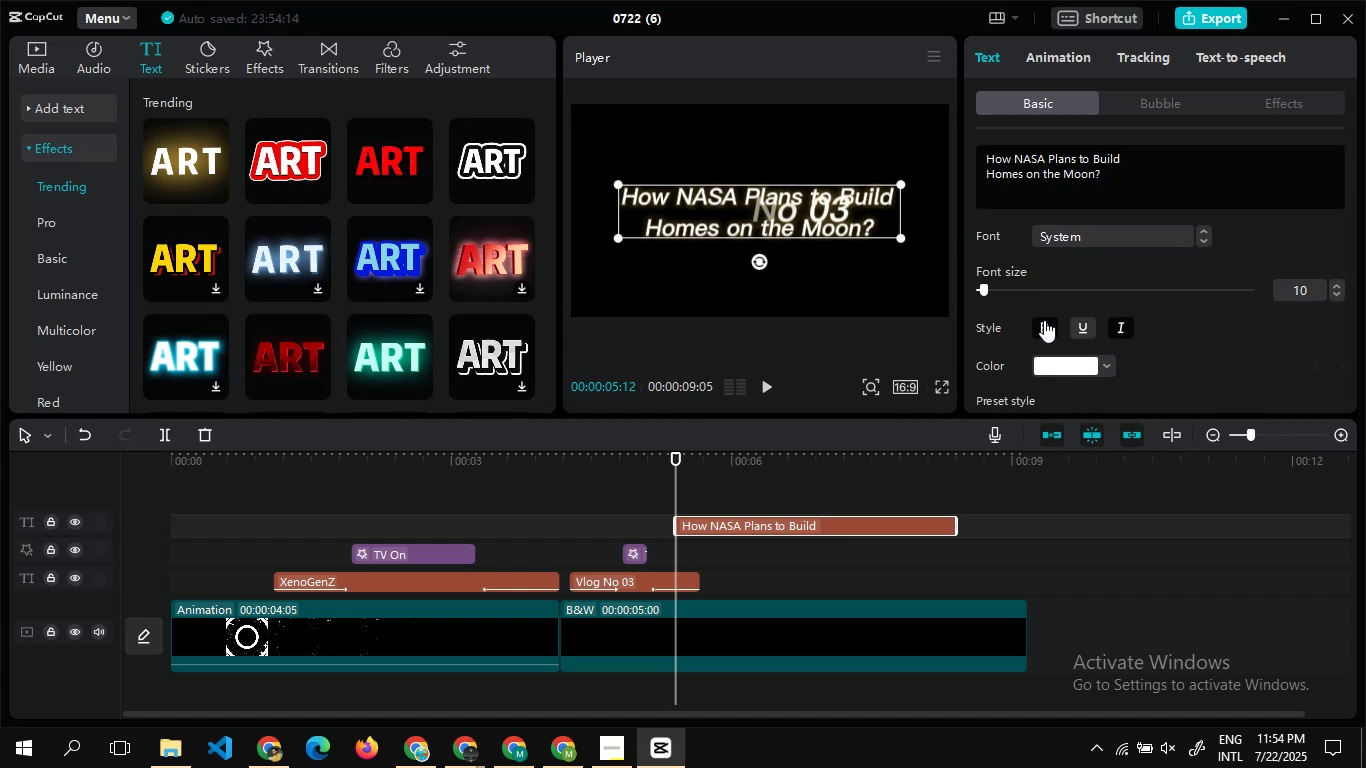 
left_click([1044, 320])
 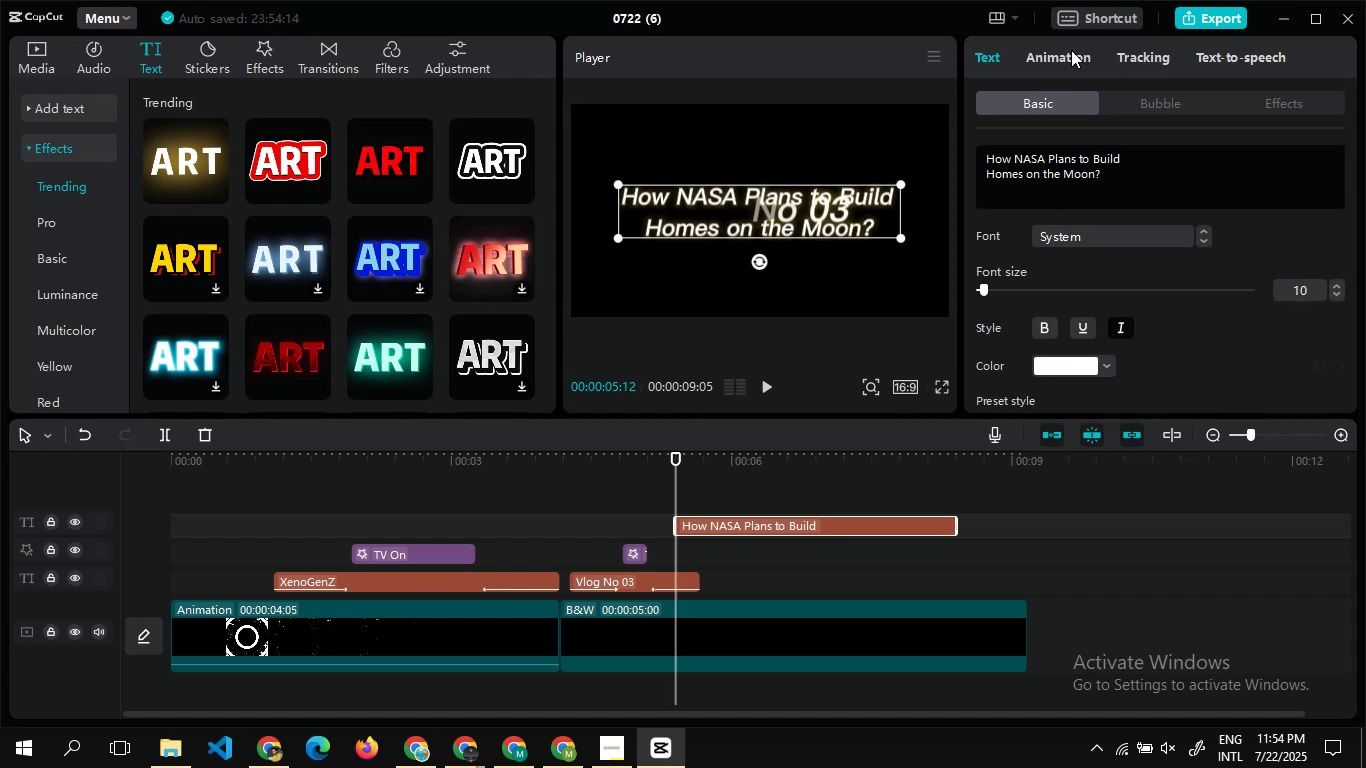 
left_click([1049, 59])
 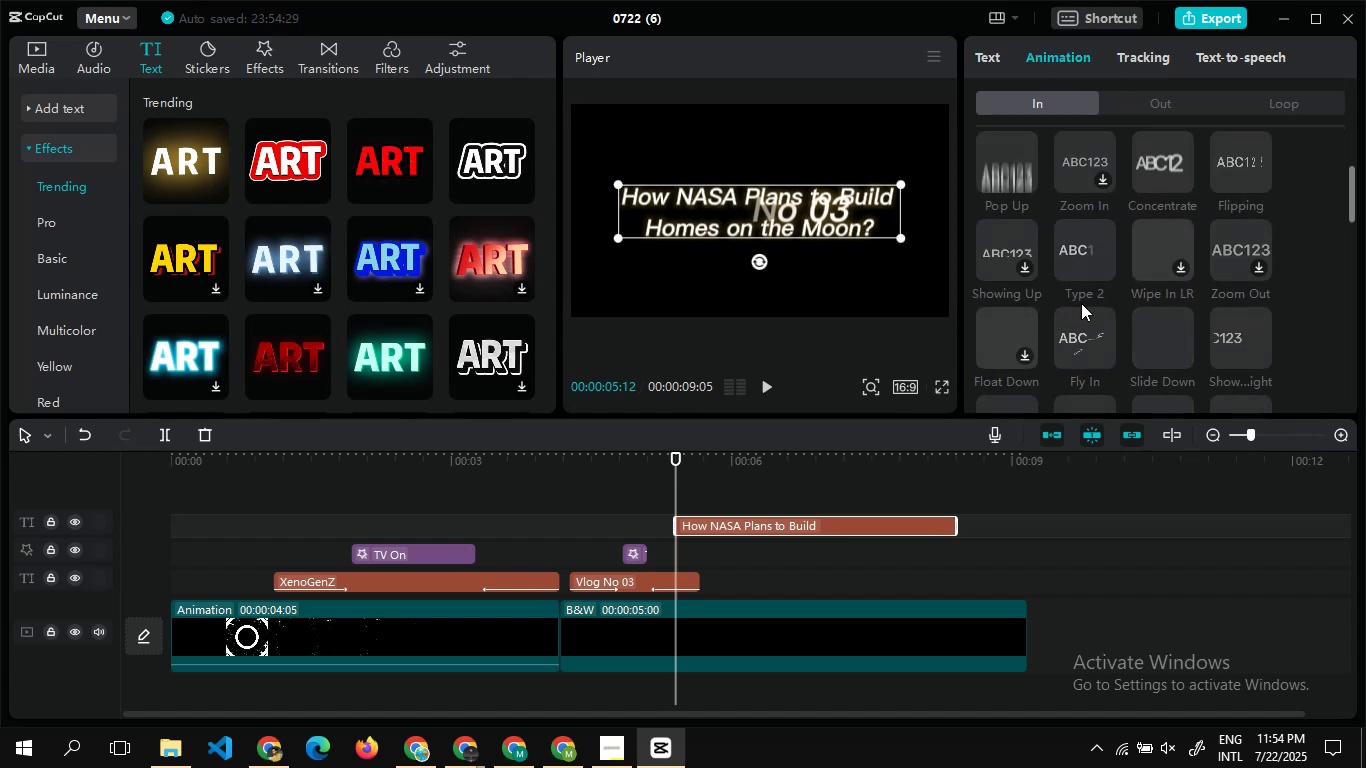 
left_click([1079, 278])
 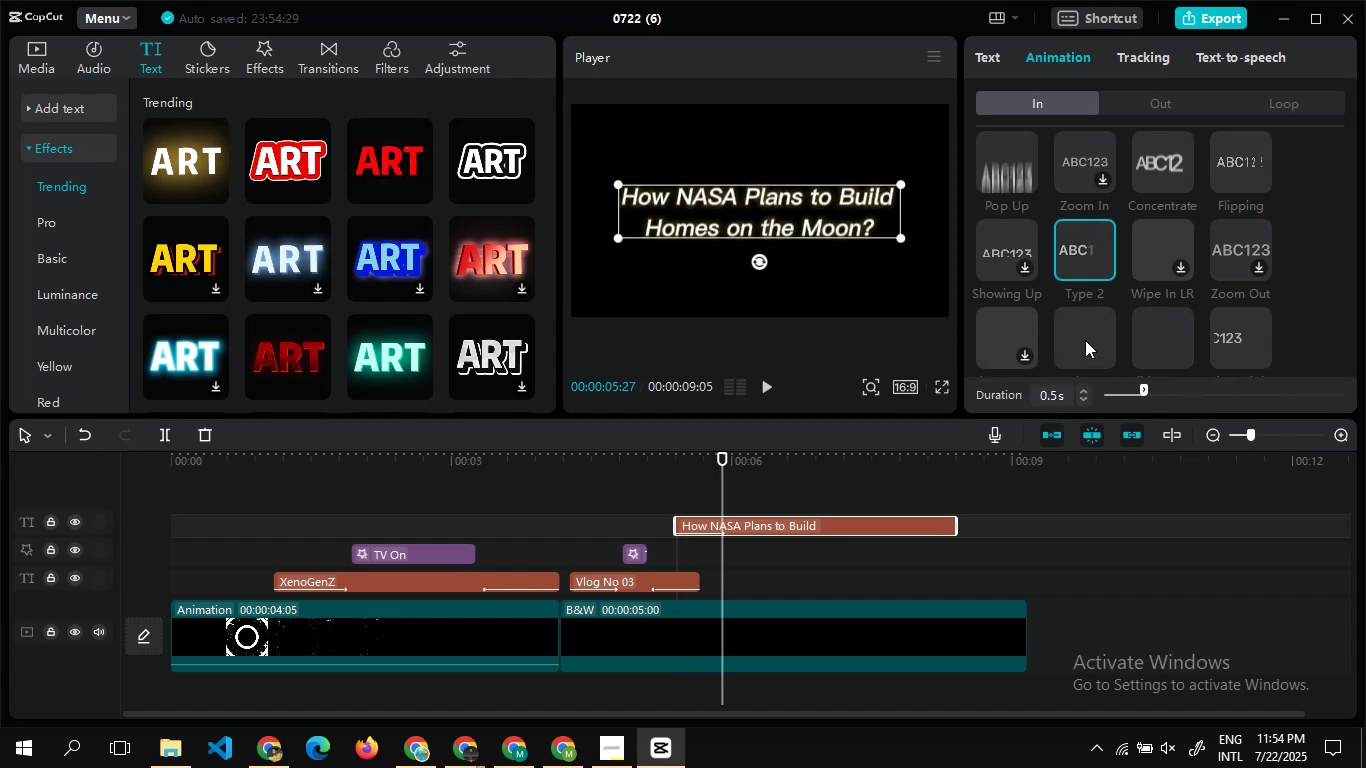 
wait(5.98)
 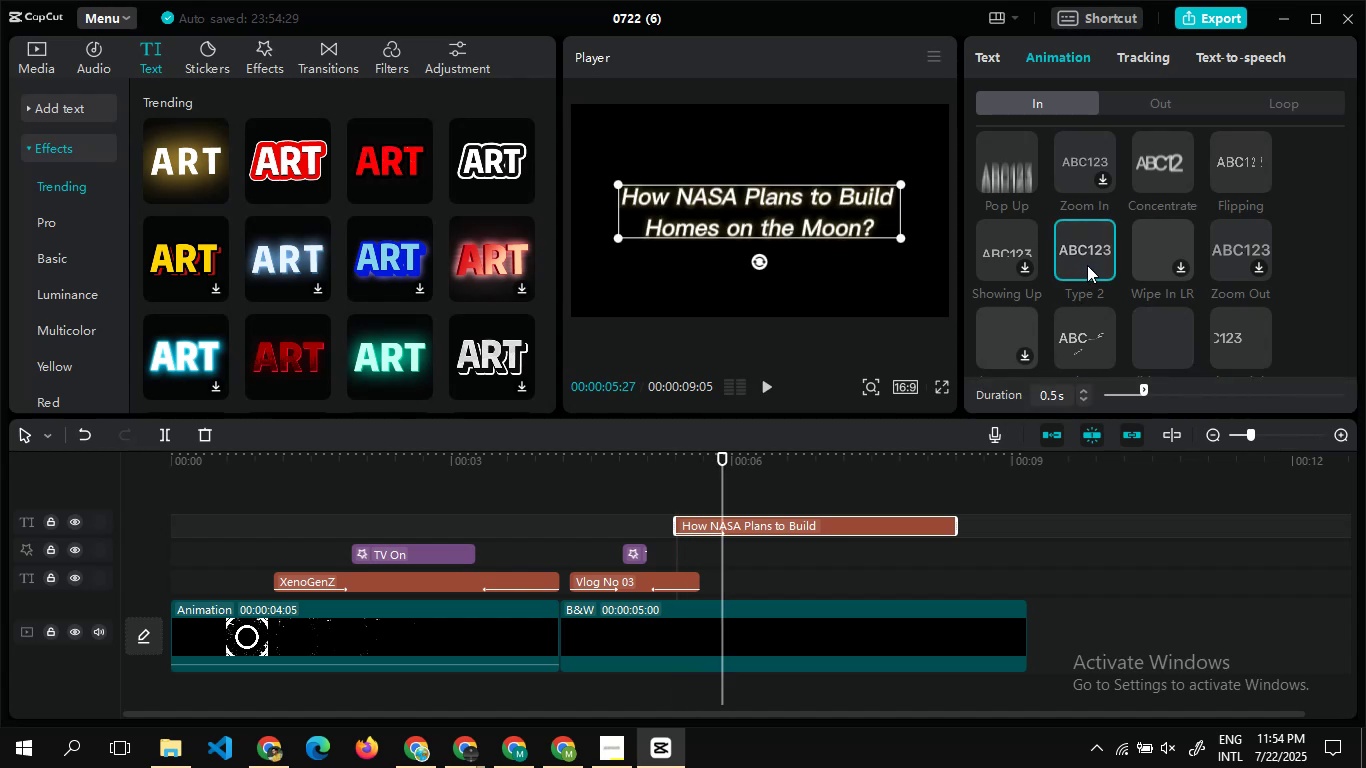 
left_click([1146, 112])
 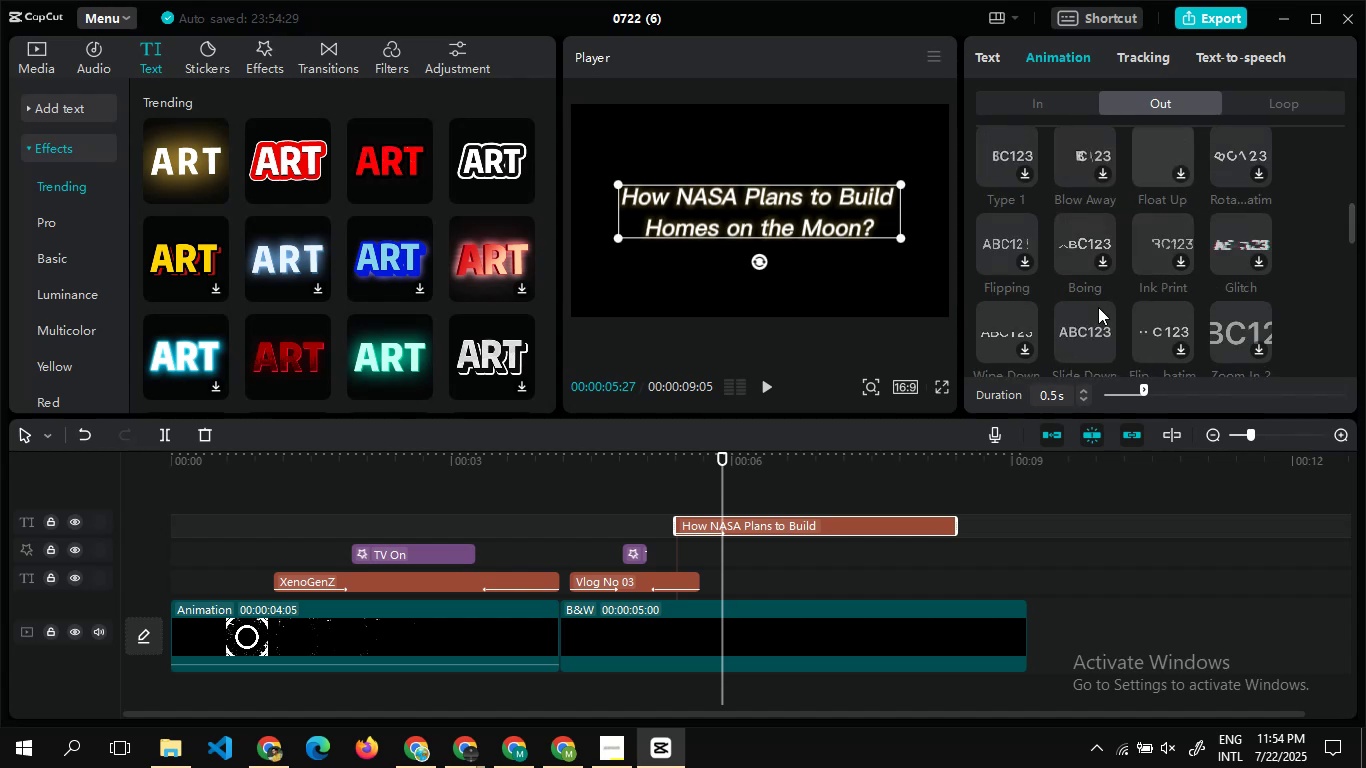 
wait(9.38)
 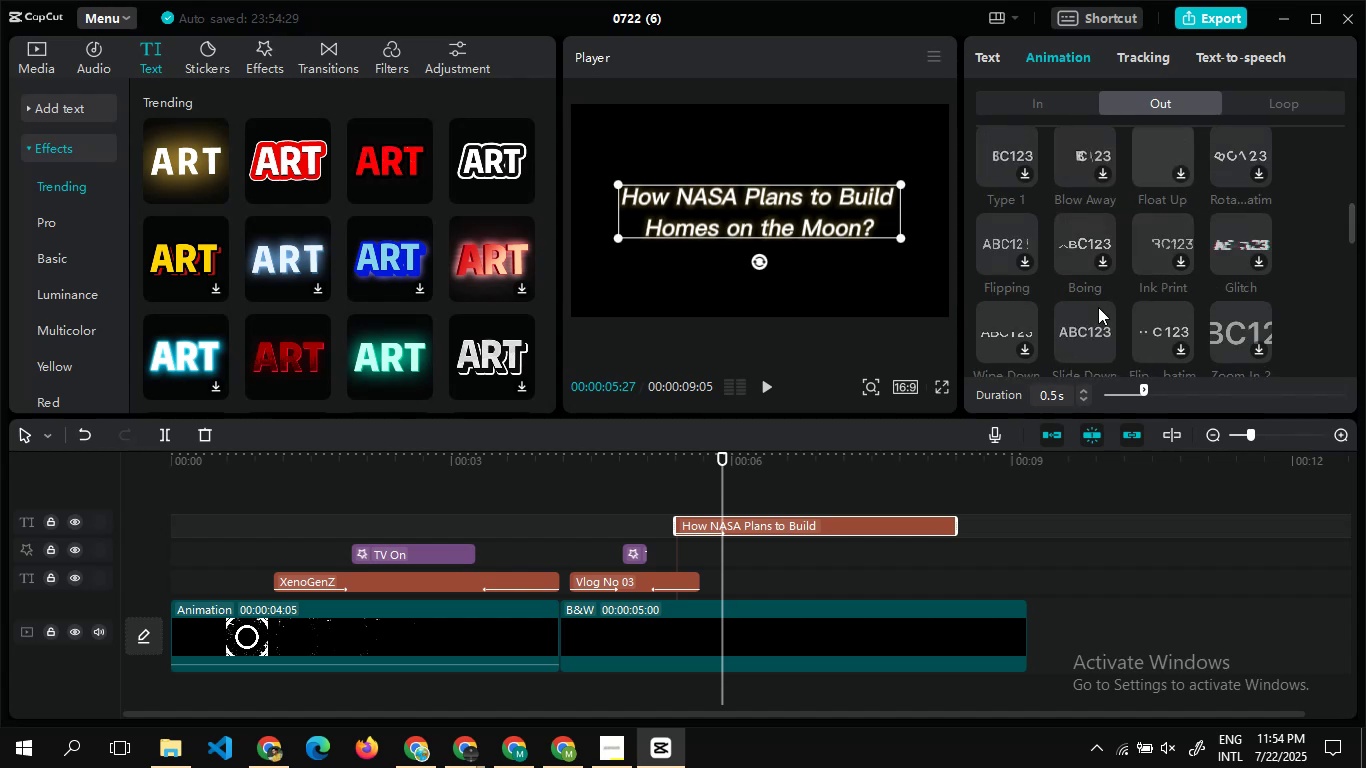 
left_click([1081, 333])
 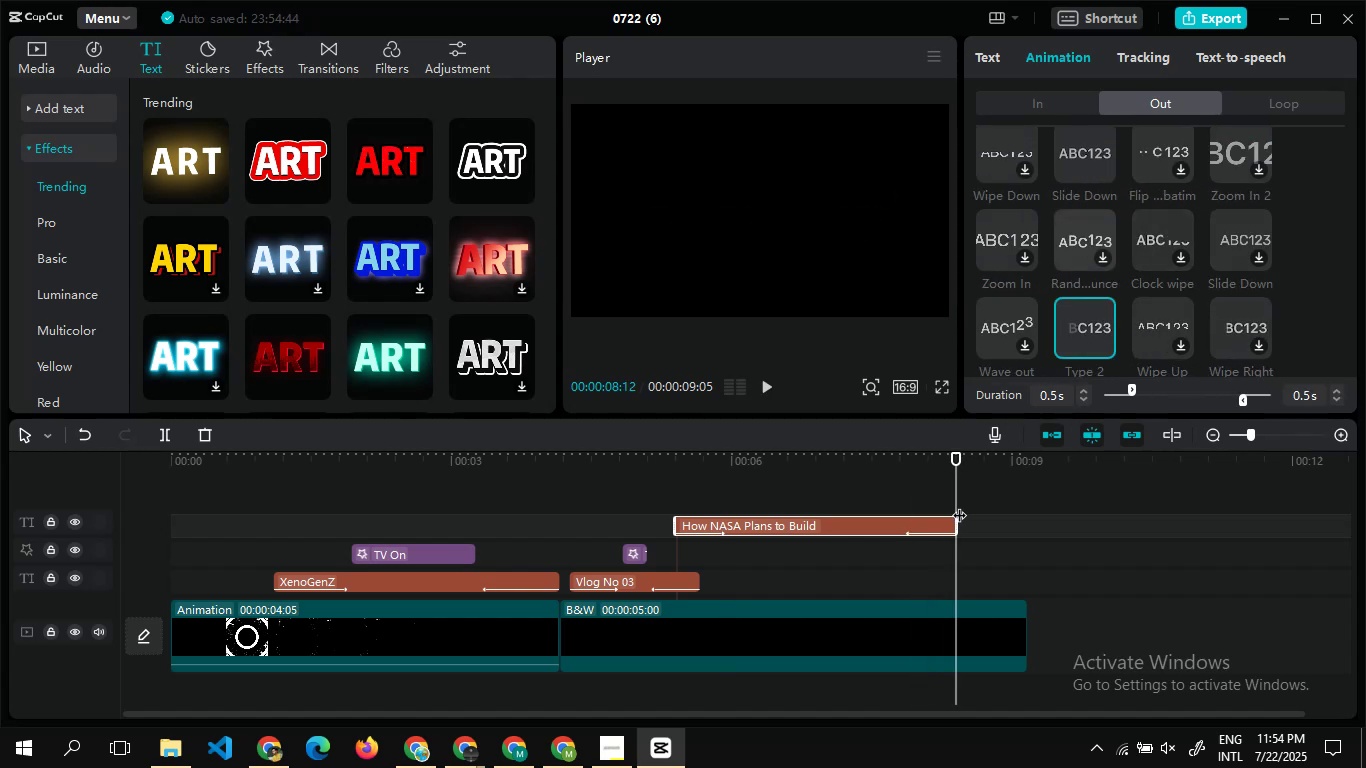 
left_click_drag(start_coordinate=[958, 519], to_coordinate=[829, 522])
 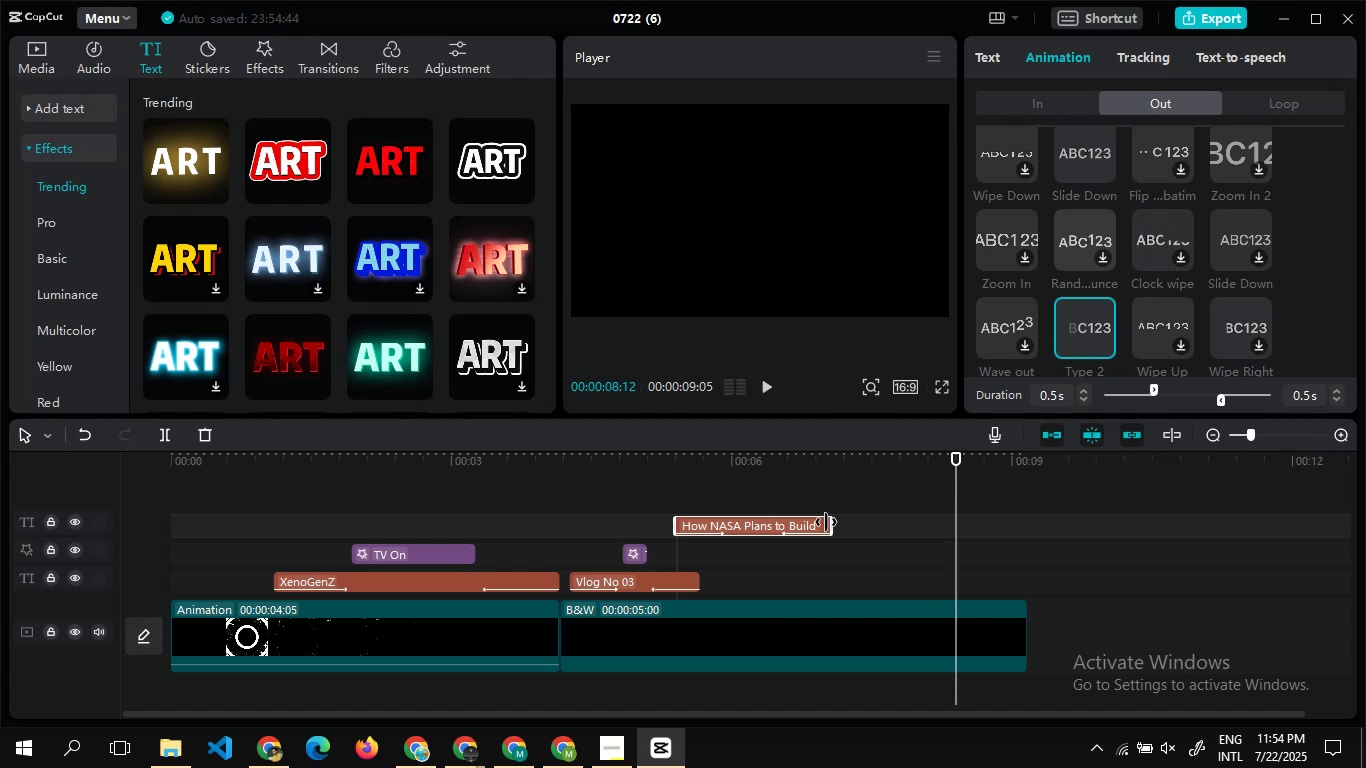 
left_click_drag(start_coordinate=[832, 524], to_coordinate=[803, 525])
 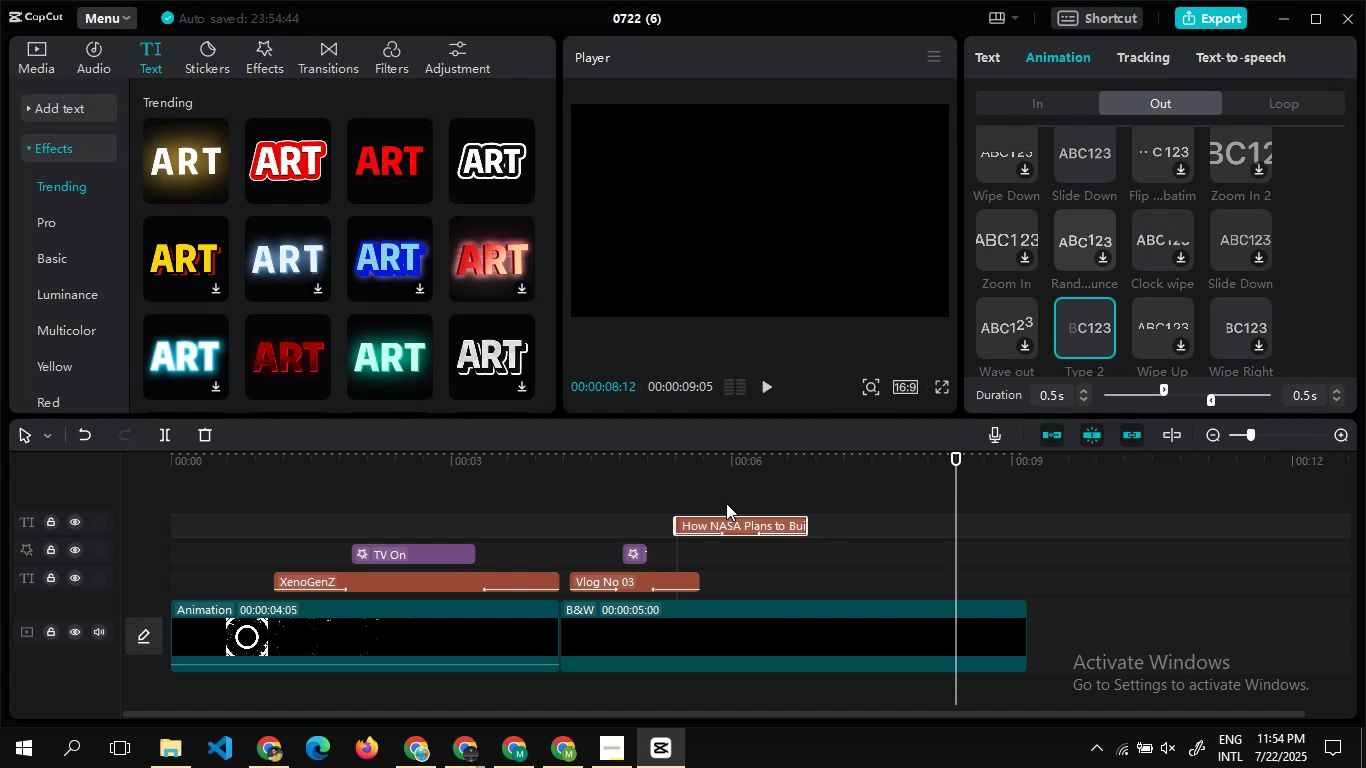 
double_click([726, 503])
 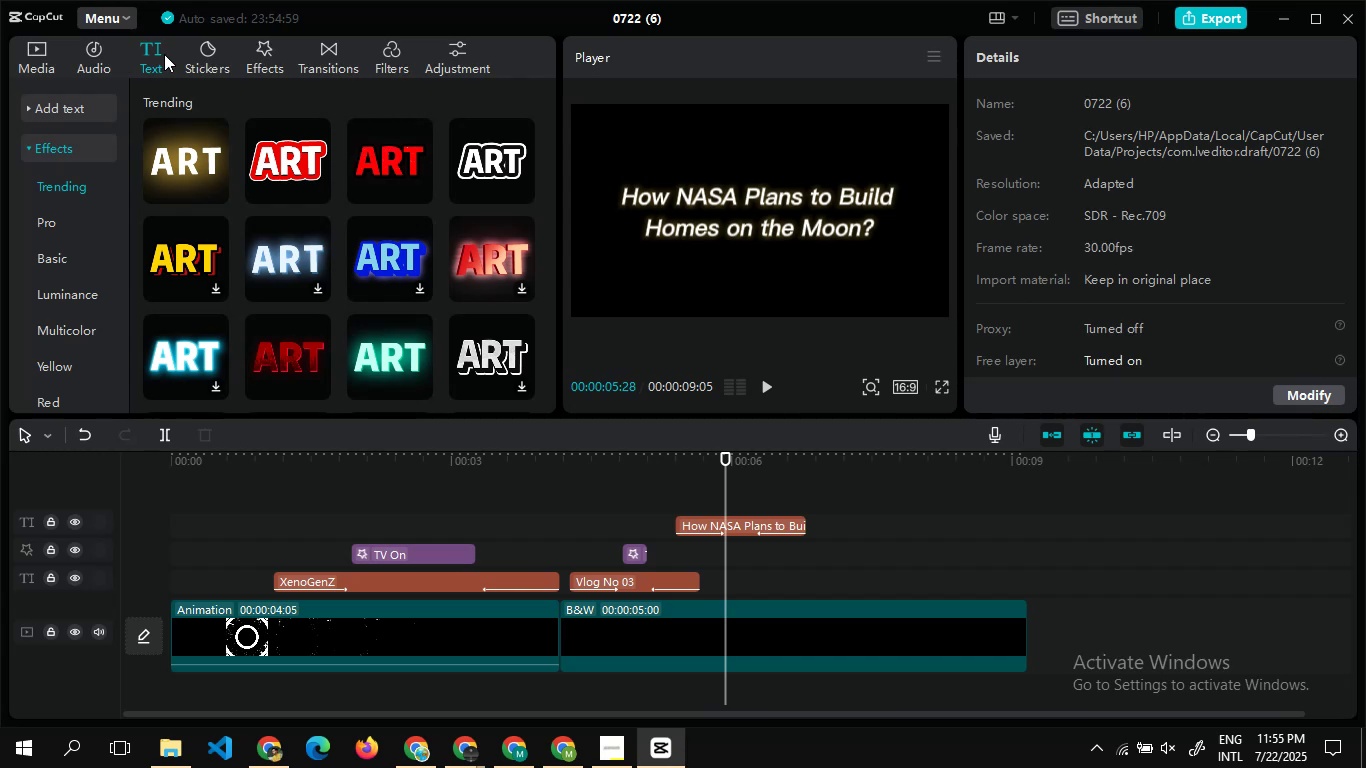 
wait(11.22)
 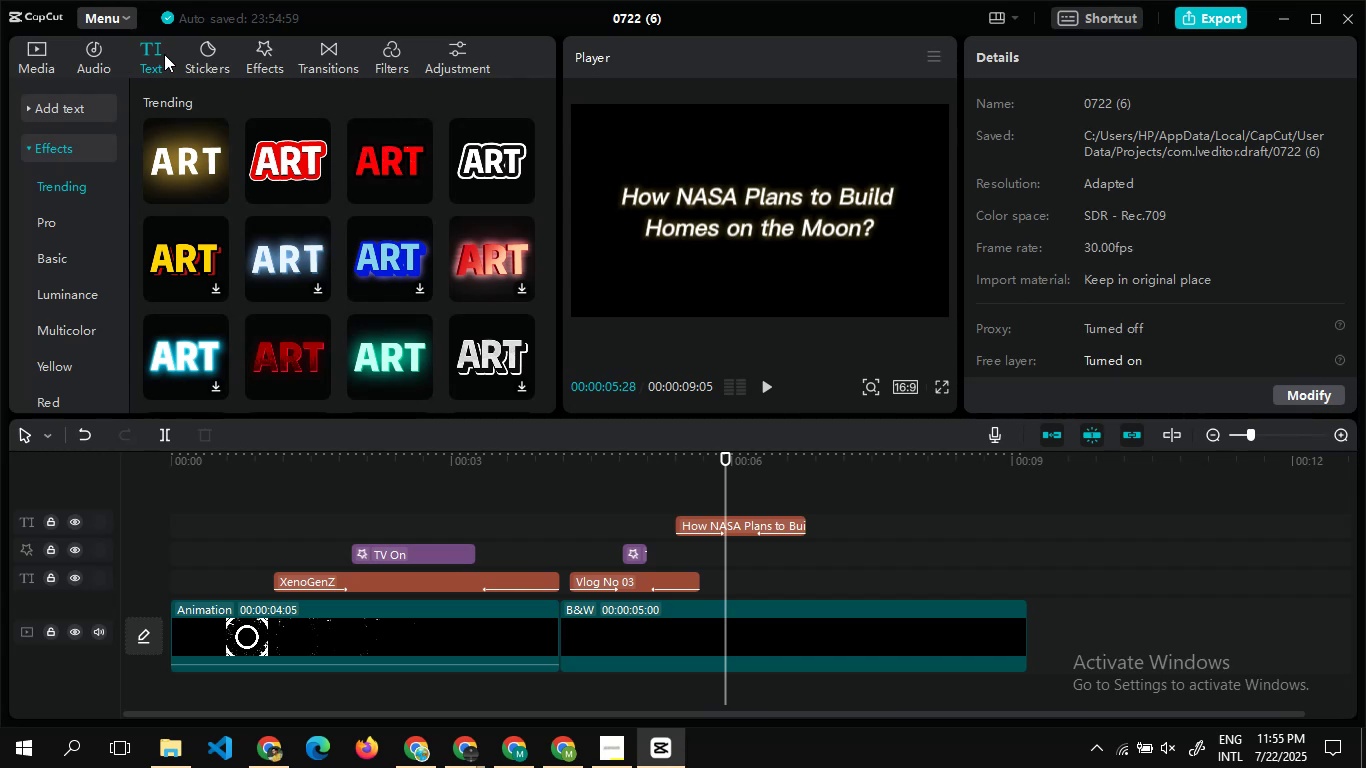 
left_click([282, 55])
 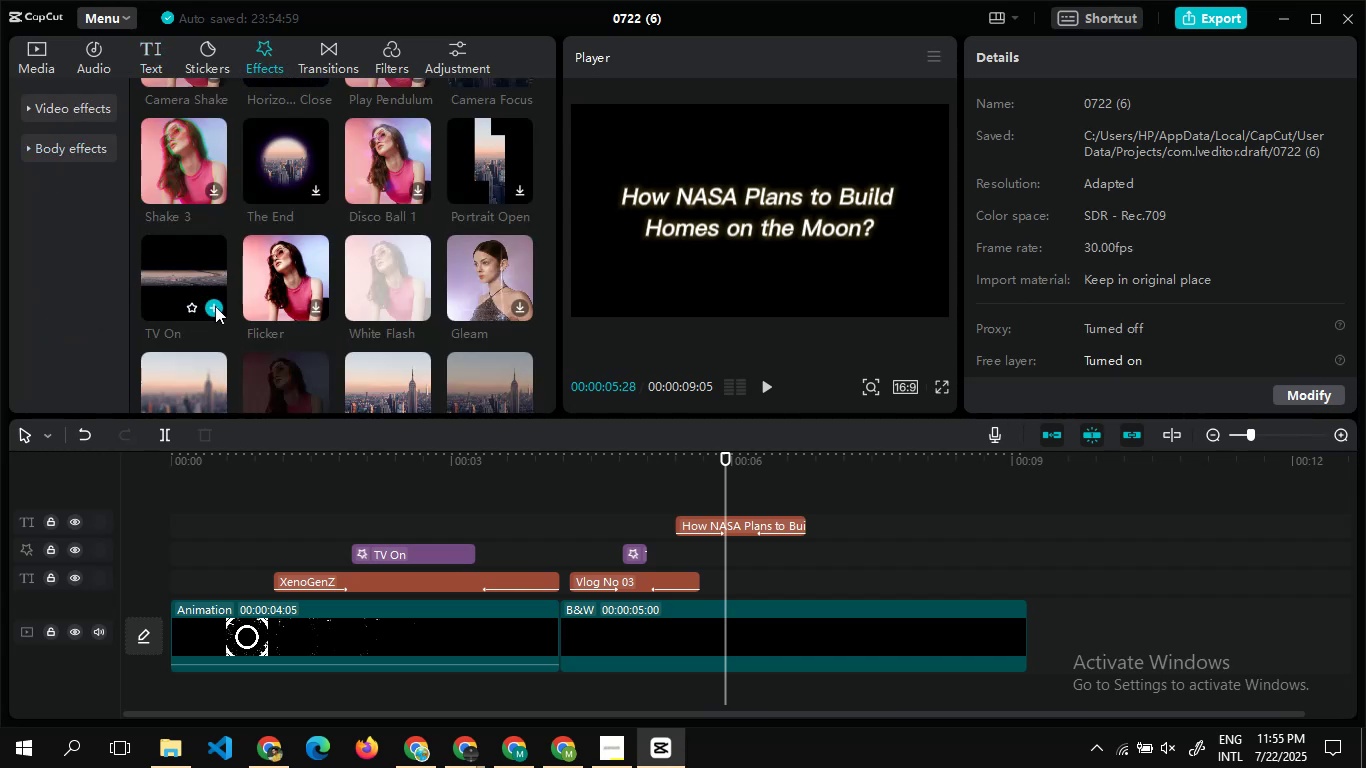 
left_click([215, 306])
 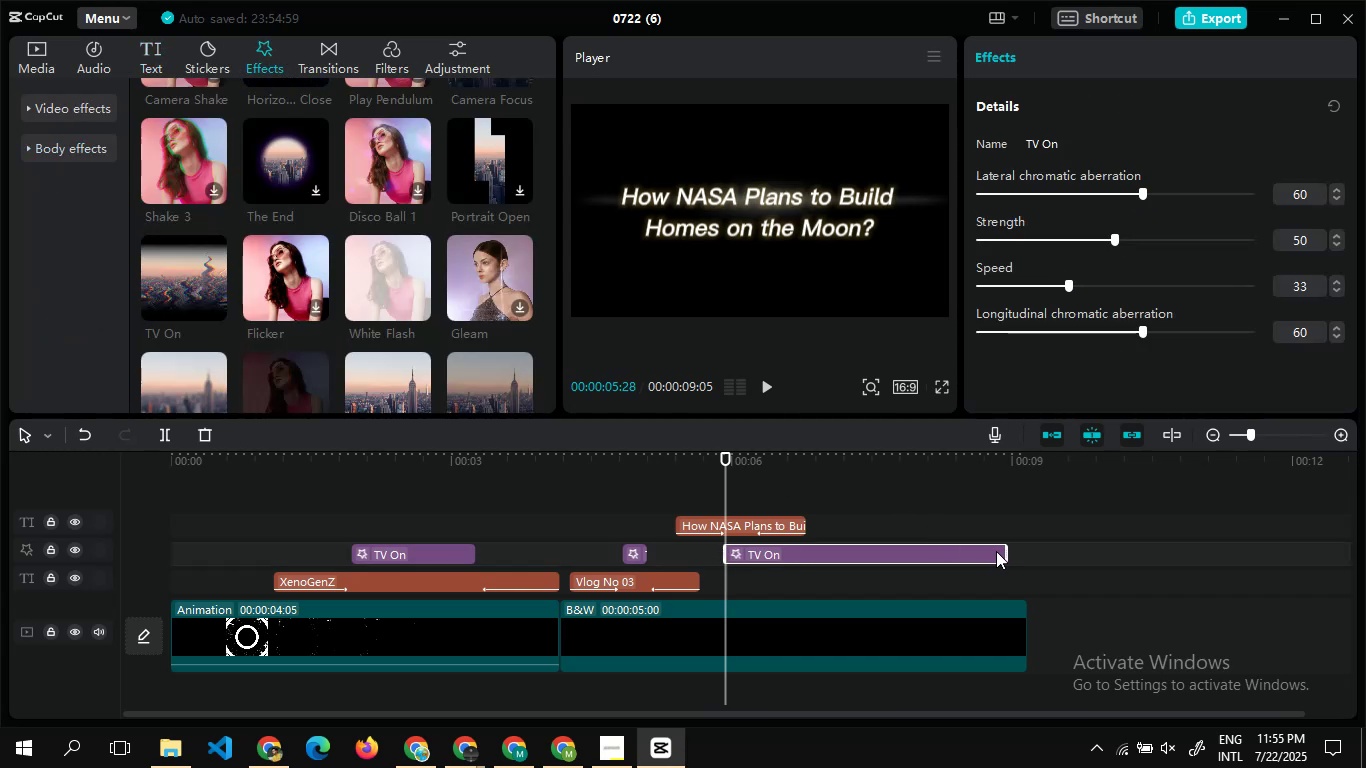 
left_click_drag(start_coordinate=[1006, 552], to_coordinate=[746, 578])
 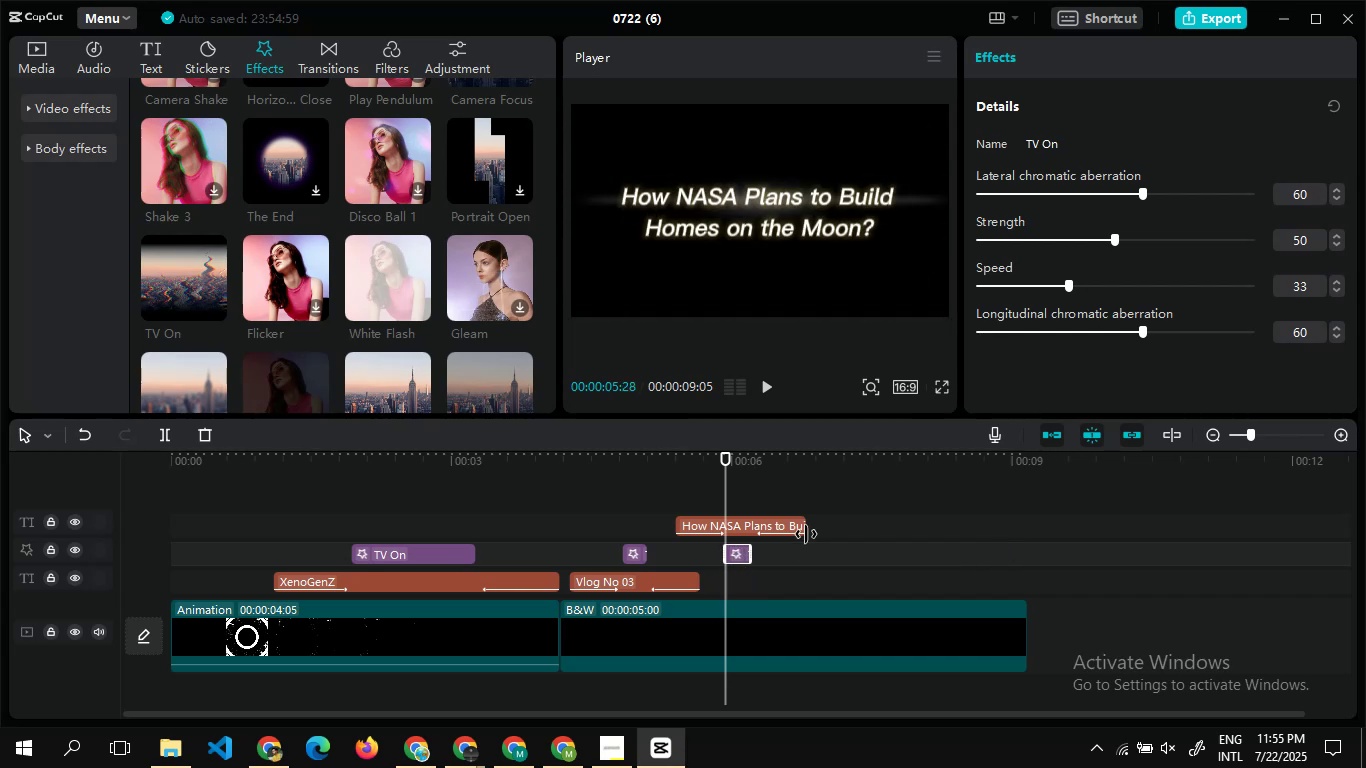 
left_click([806, 534])
 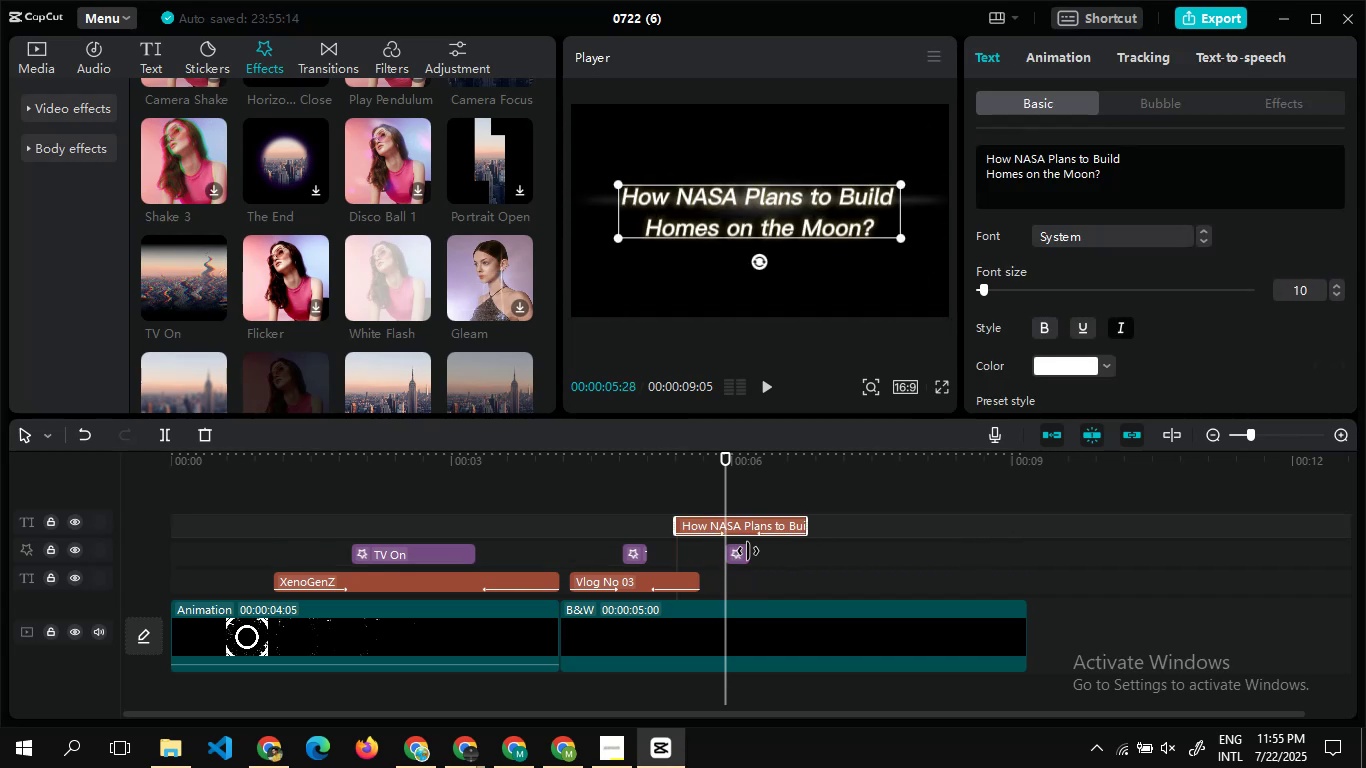 
left_click_drag(start_coordinate=[740, 551], to_coordinate=[745, 552])
 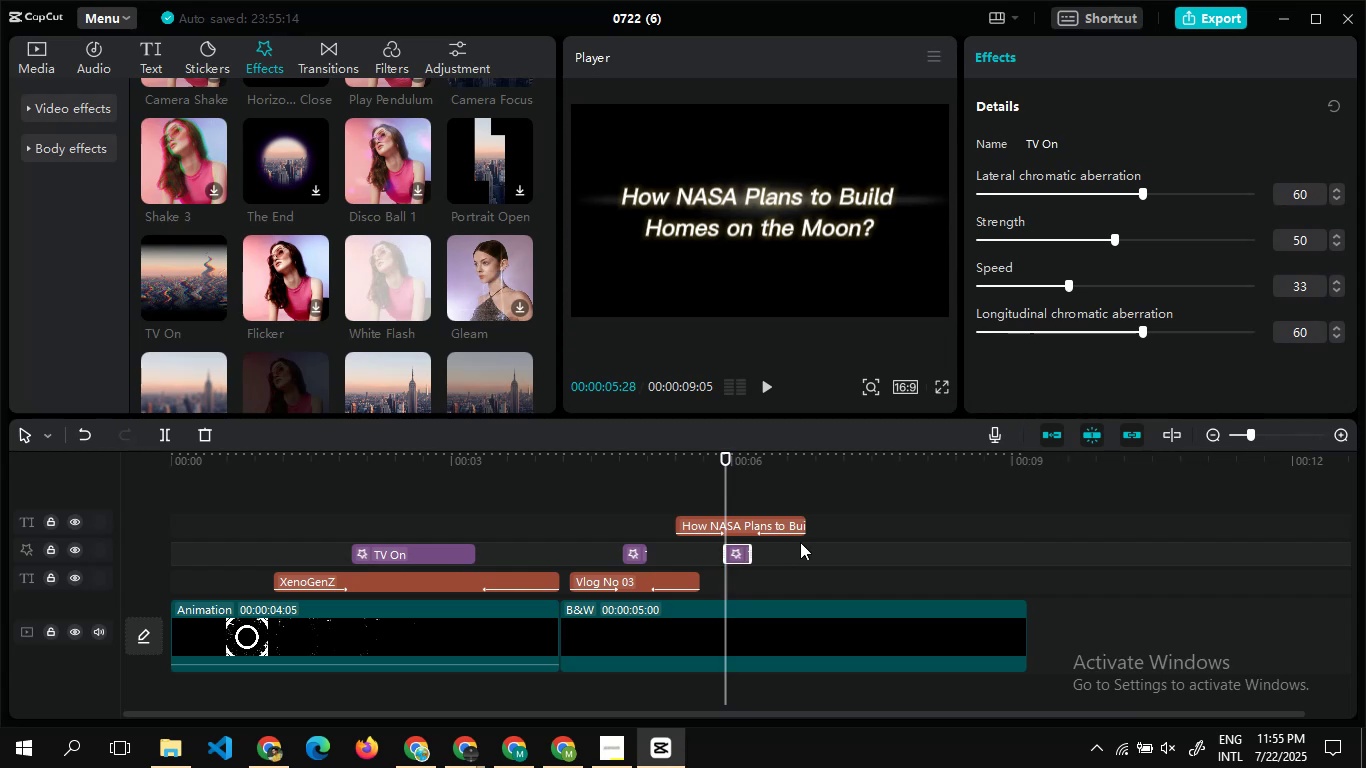 
left_click([800, 542])
 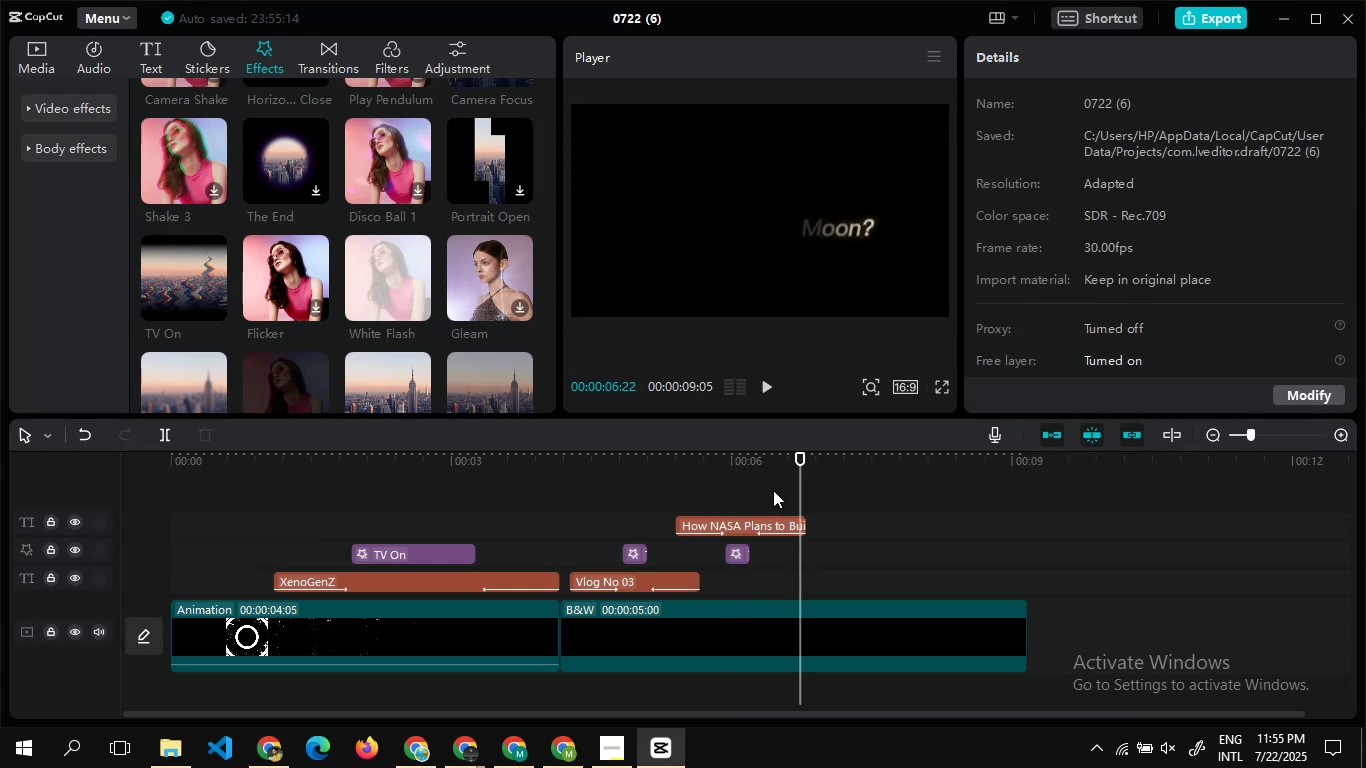 
double_click([773, 490])
 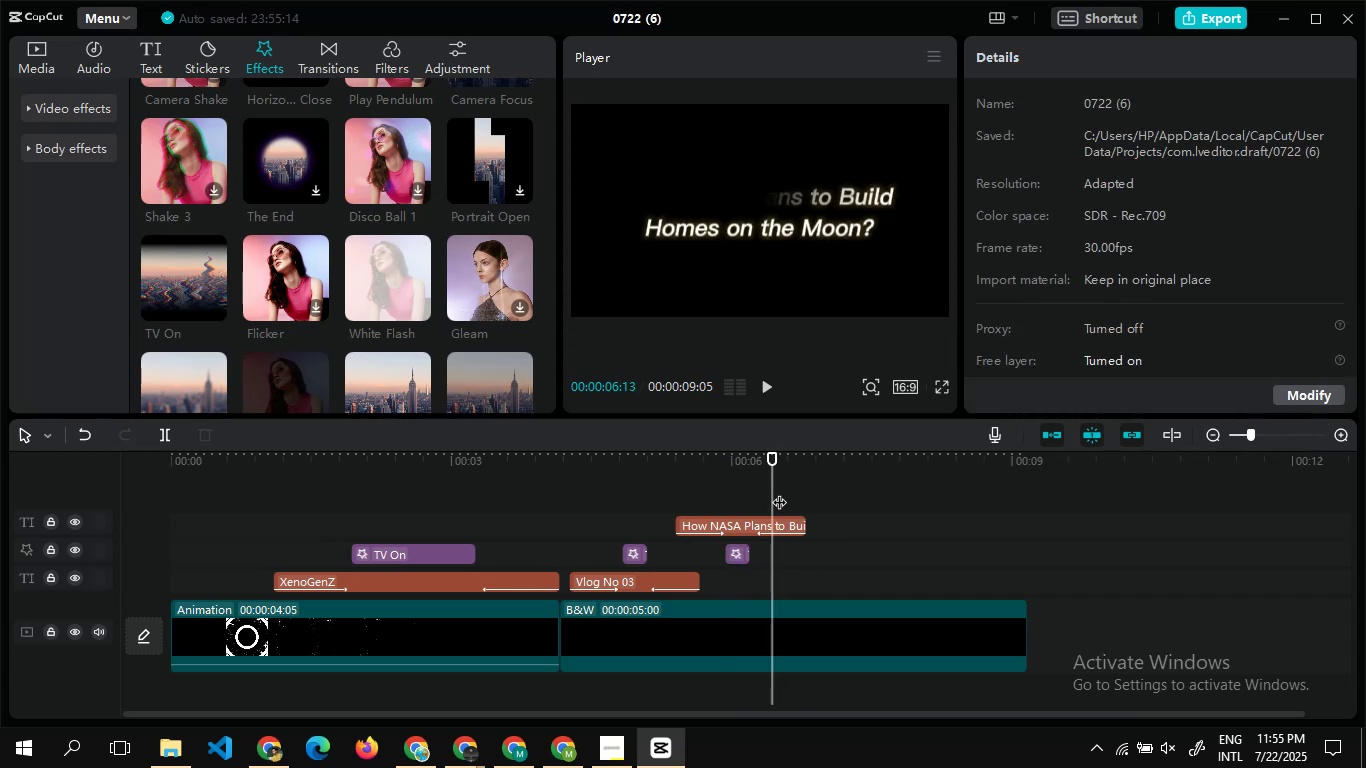 
double_click([779, 492])
 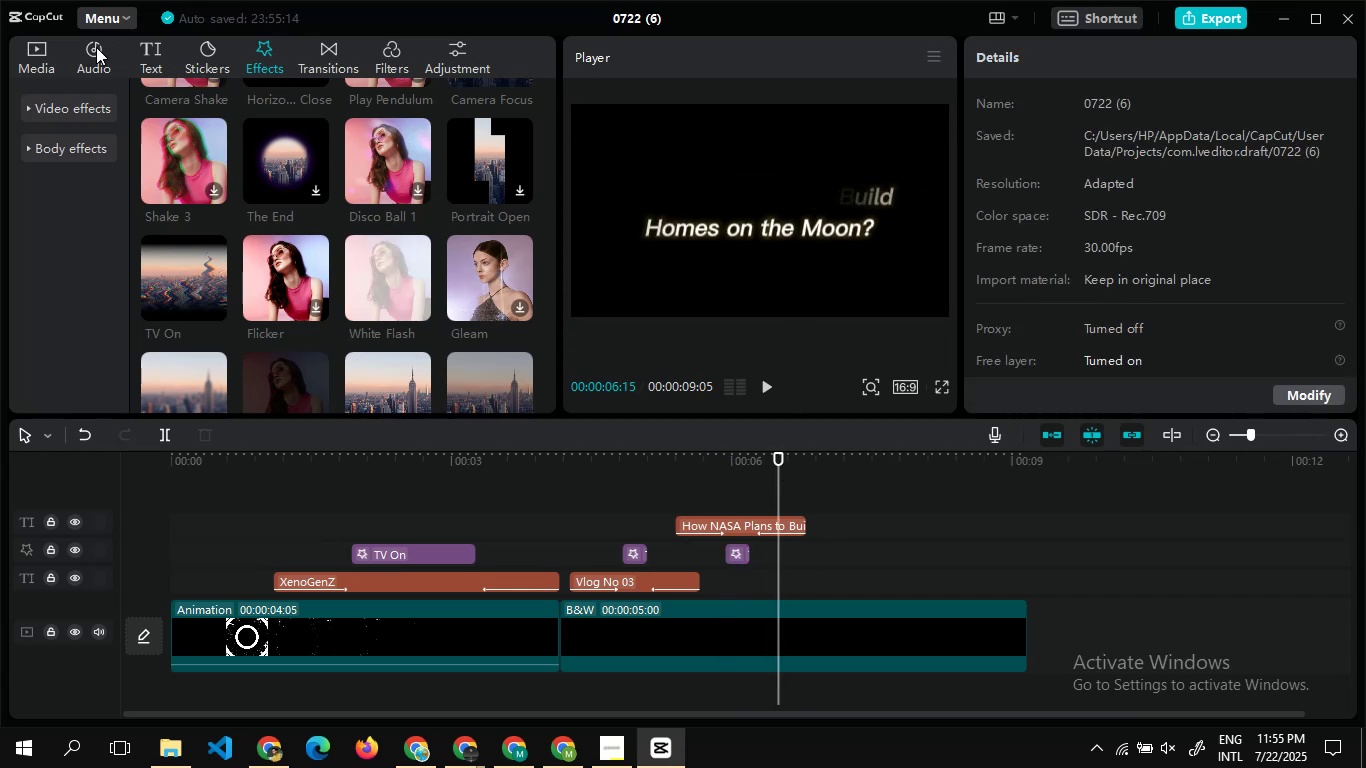 
left_click([141, 56])
 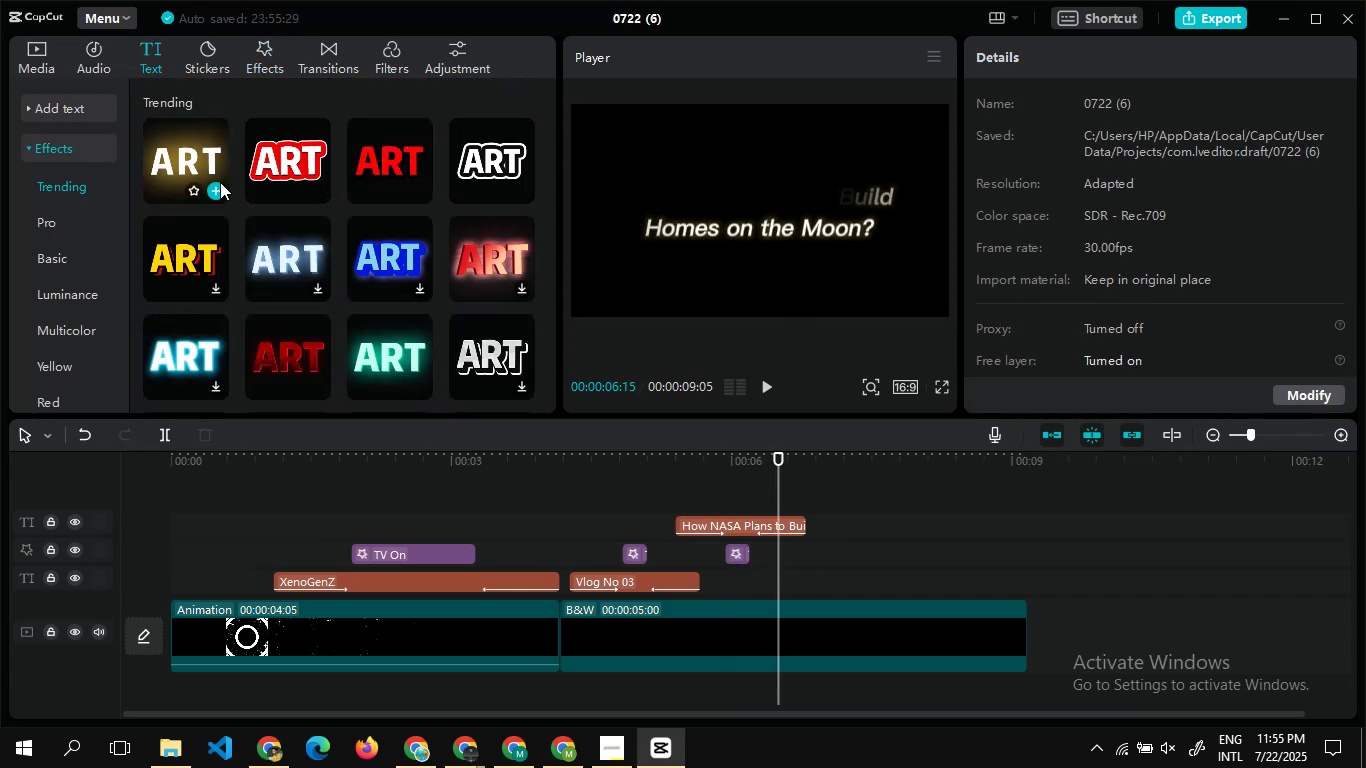 
left_click([220, 182])
 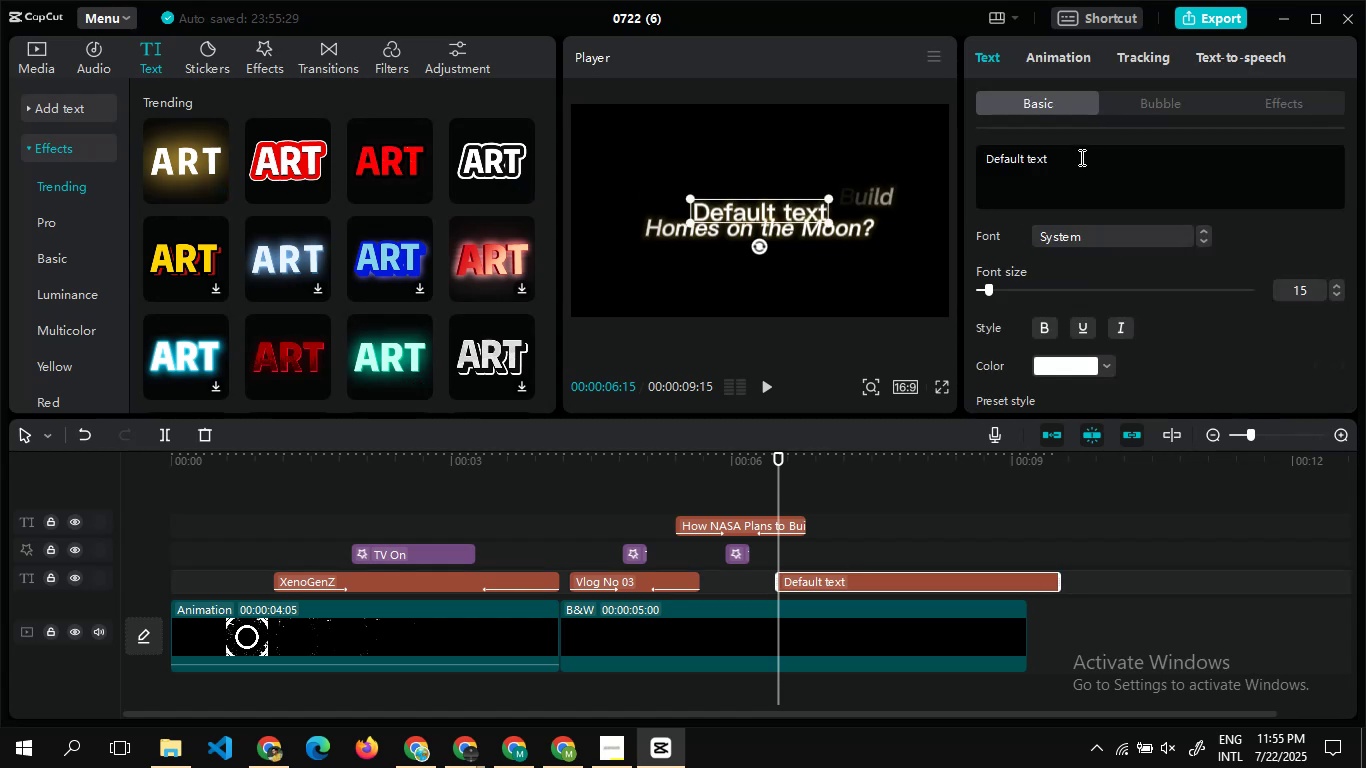 
left_click_drag(start_coordinate=[1079, 159], to_coordinate=[982, 146])
 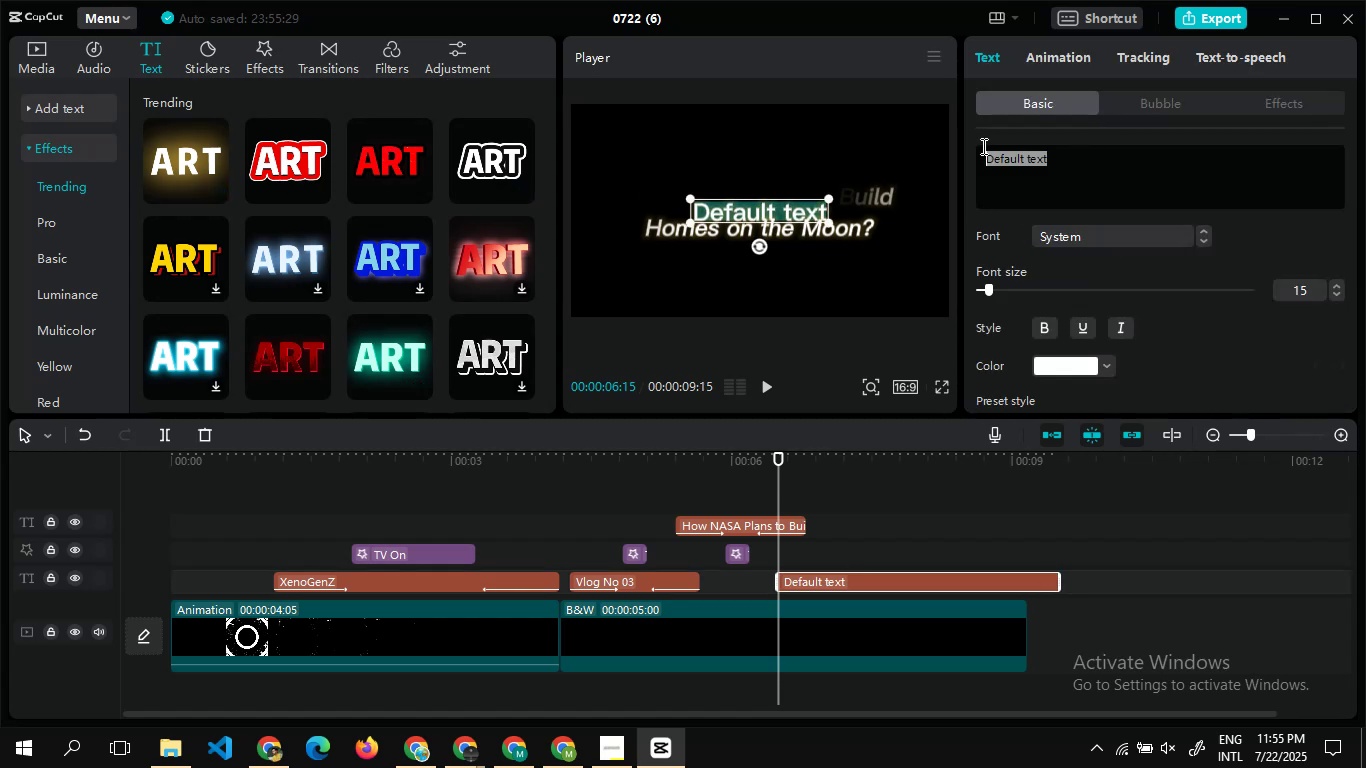 
type(Let'')
key(Backspace)
type(s )
 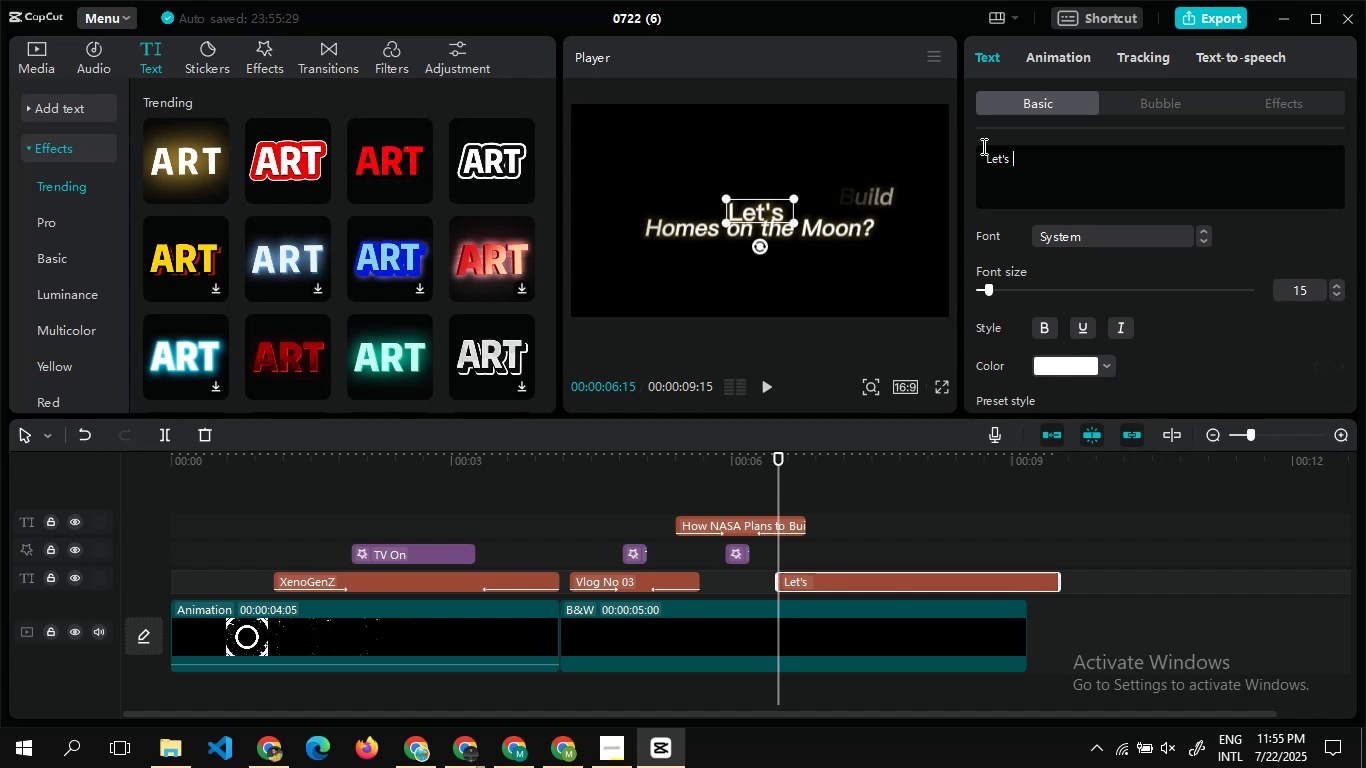 
type(Go)
 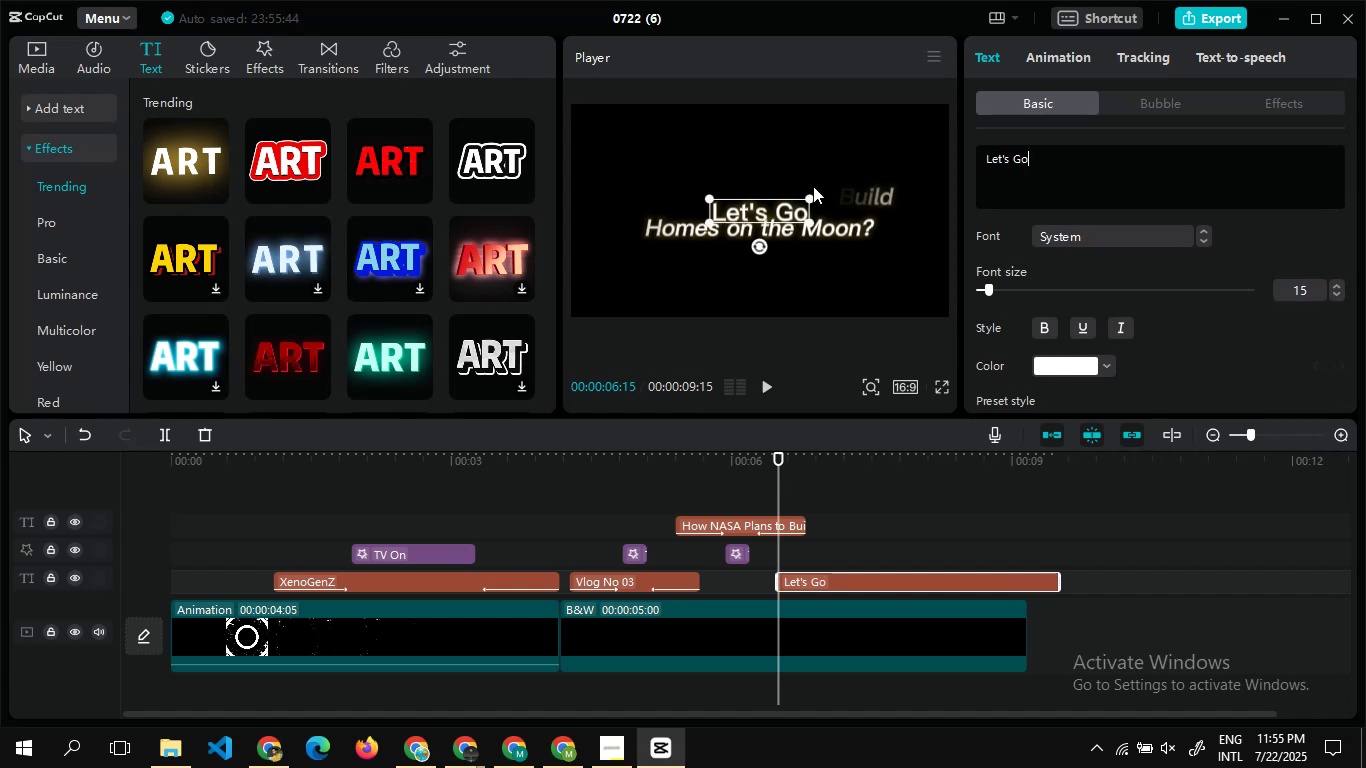 
left_click_drag(start_coordinate=[811, 198], to_coordinate=[823, 199])
 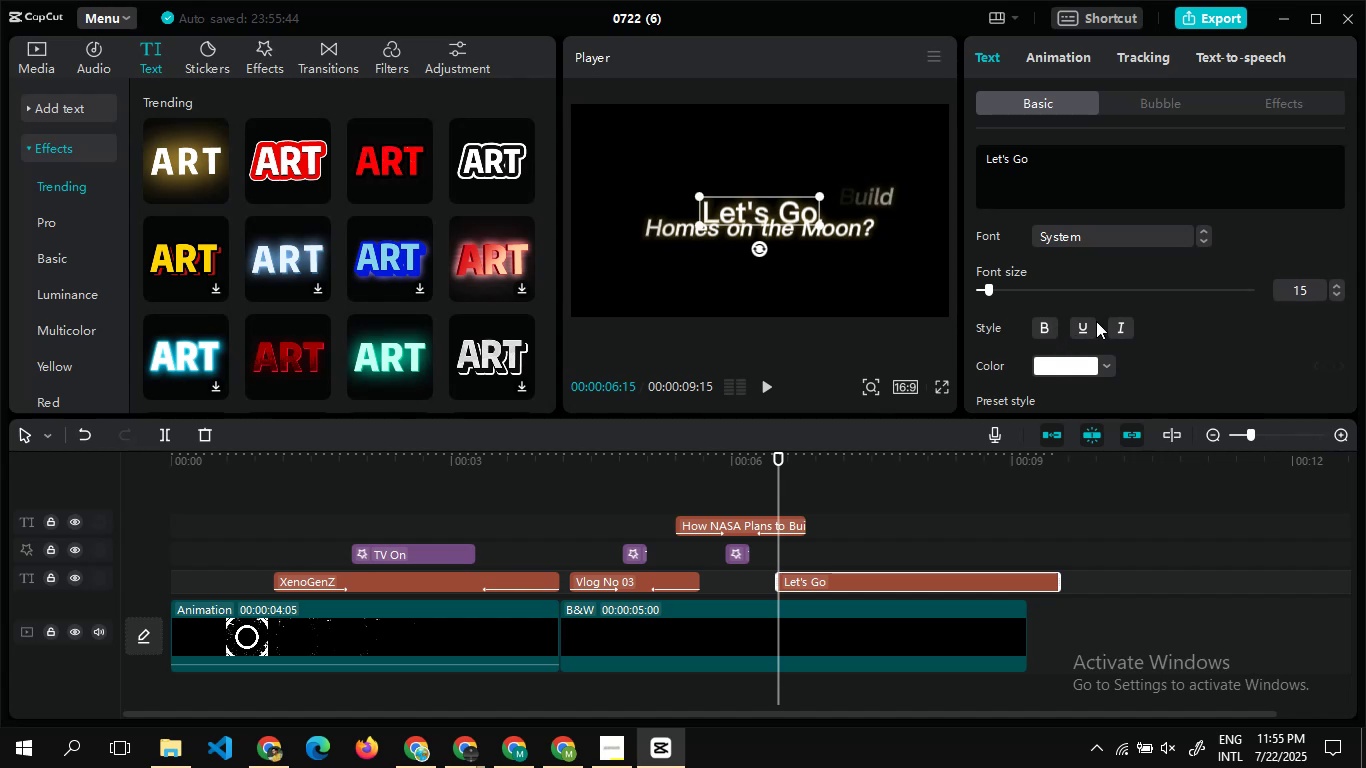 
left_click([1125, 328])
 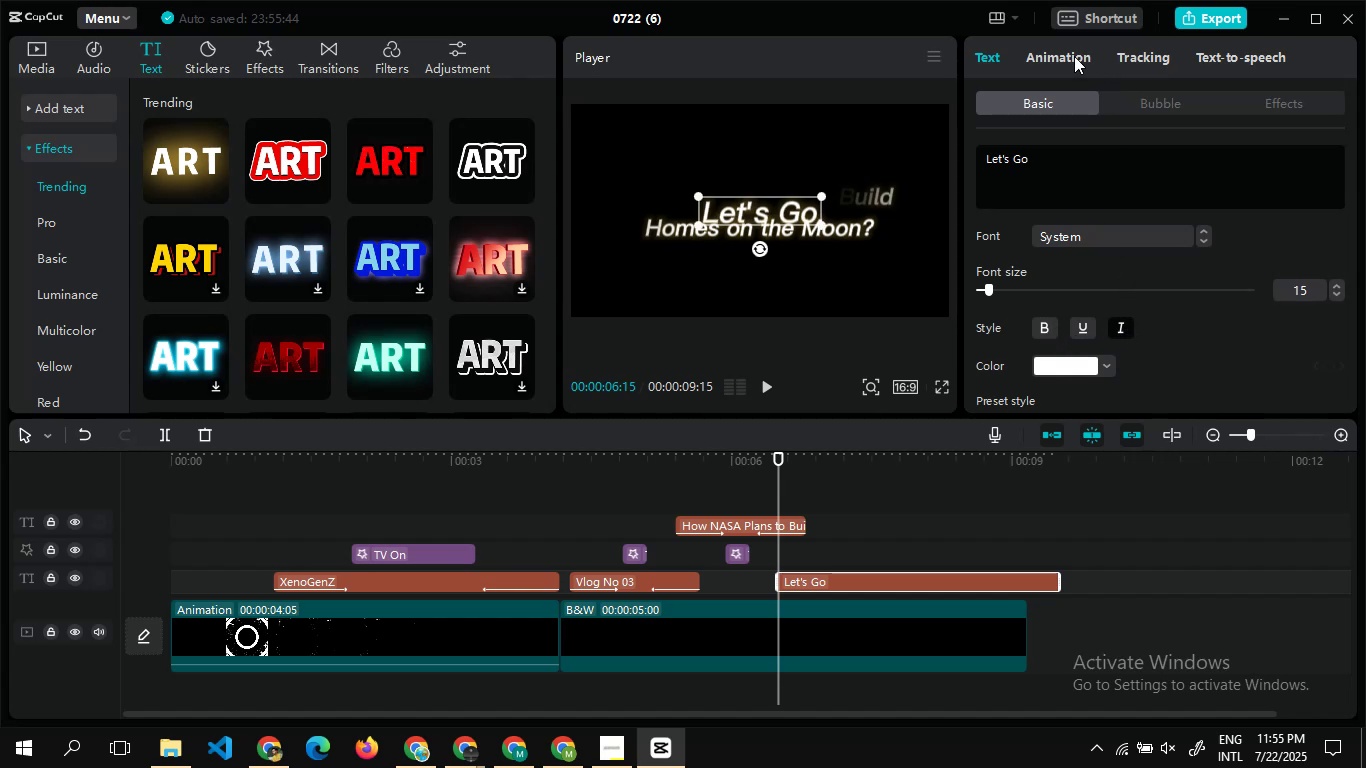 
wait(6.01)
 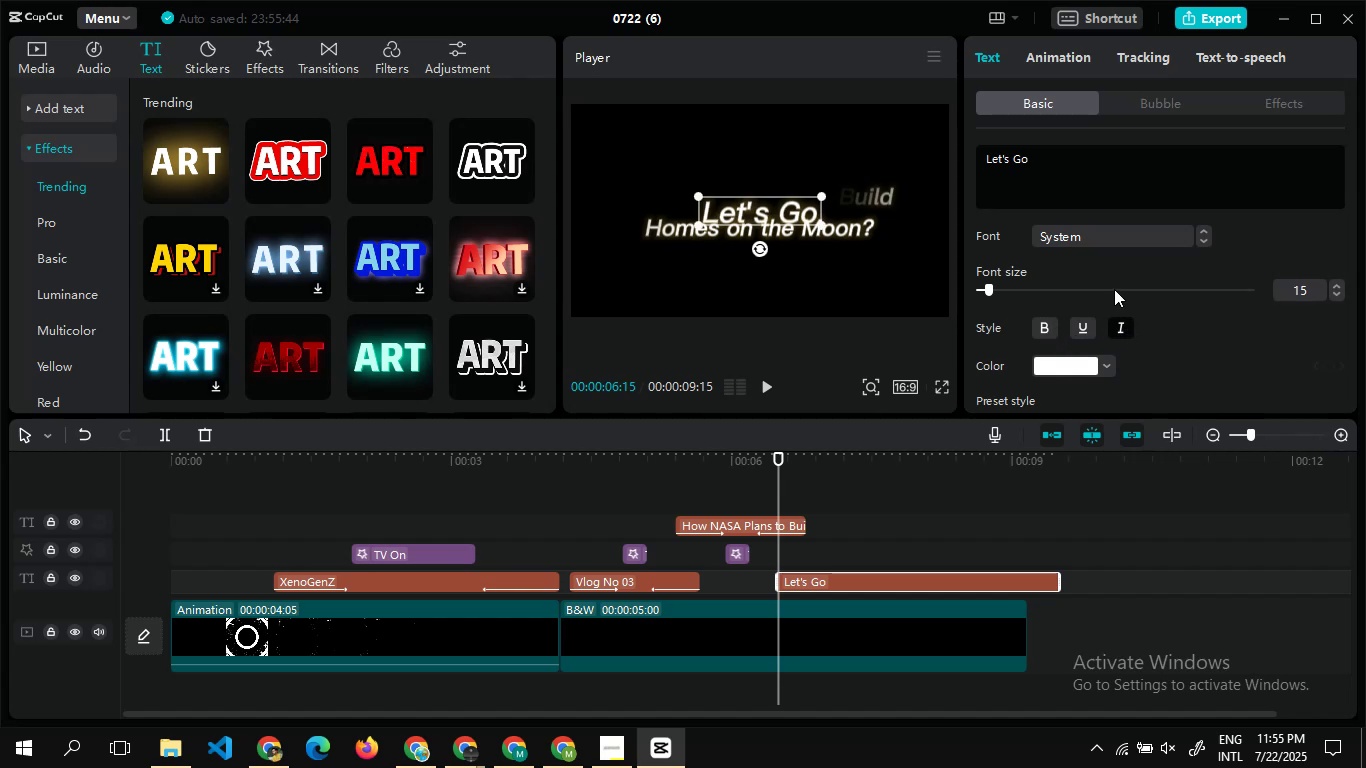 
left_click([1068, 58])
 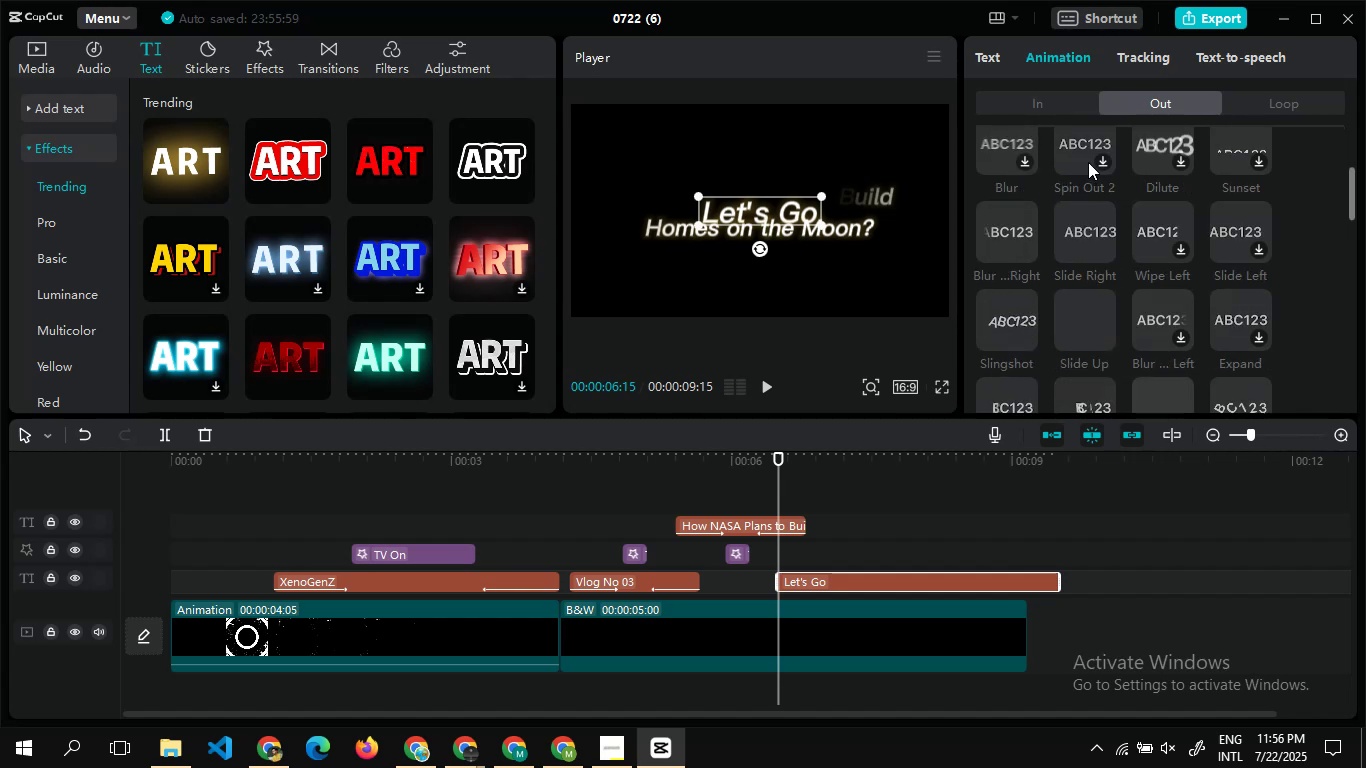 
wait(11.33)
 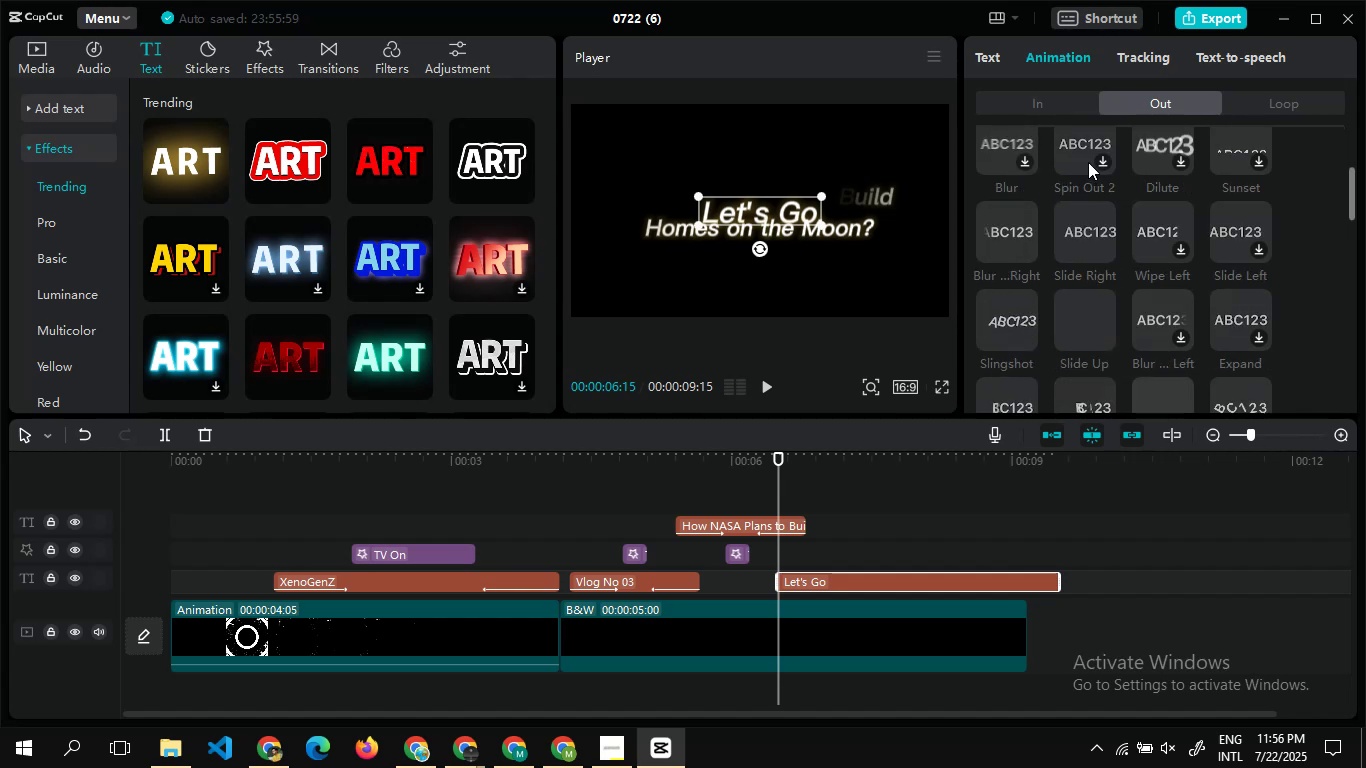 
double_click([1085, 207])
 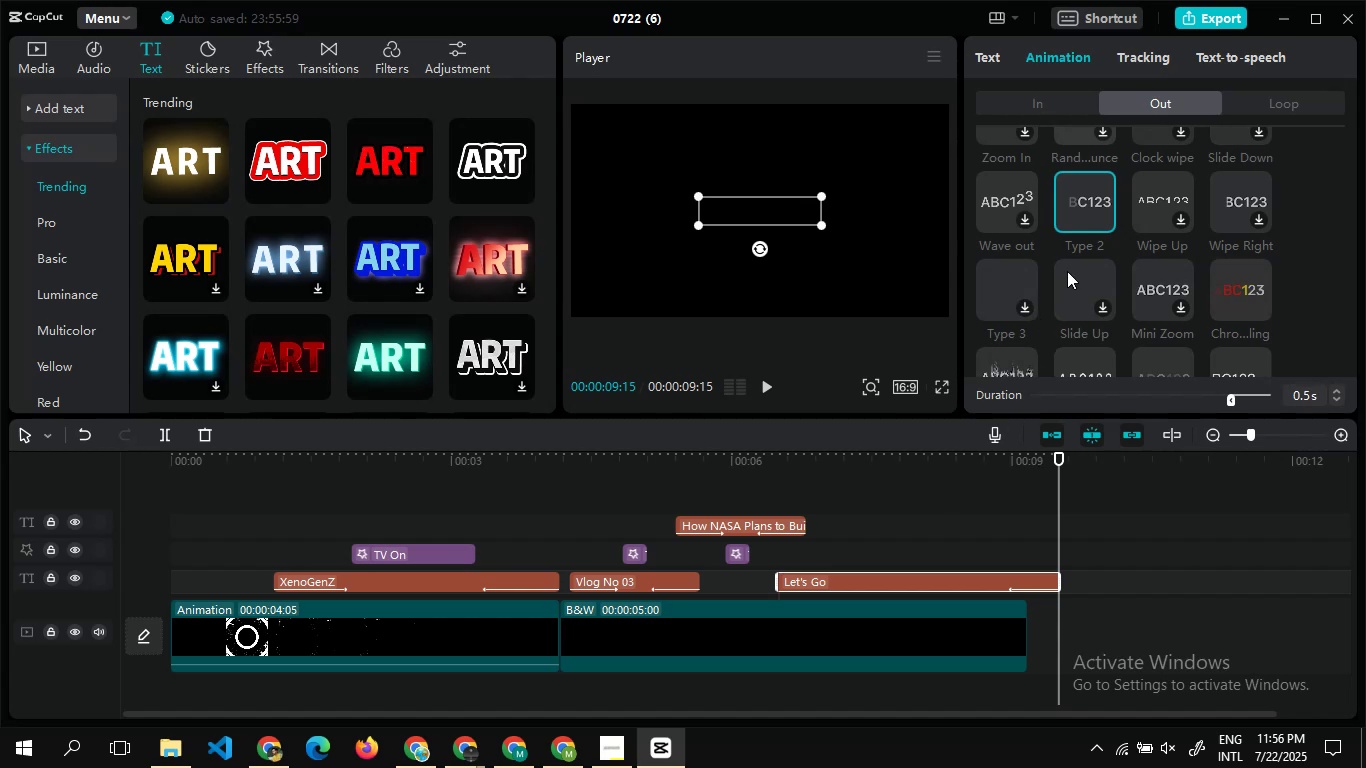 
left_click([1060, 103])
 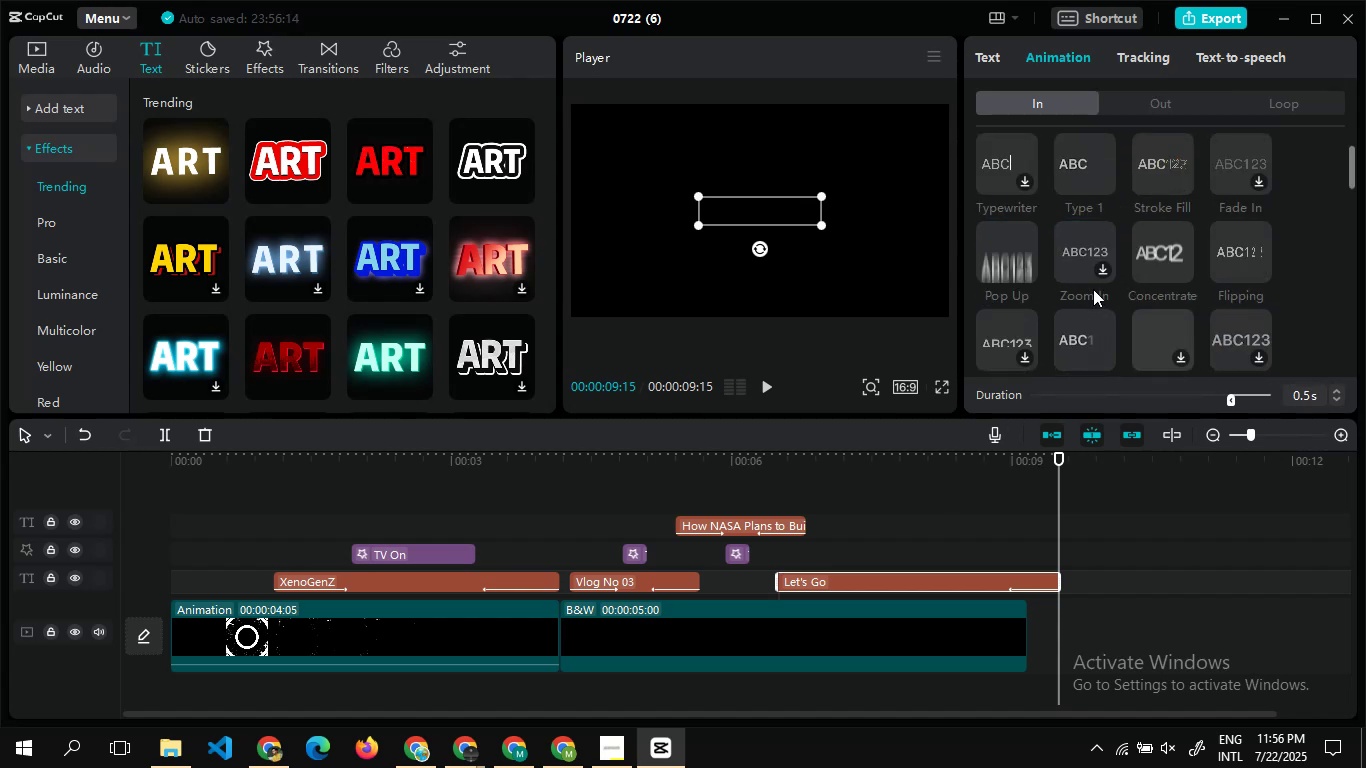 
left_click([1072, 344])
 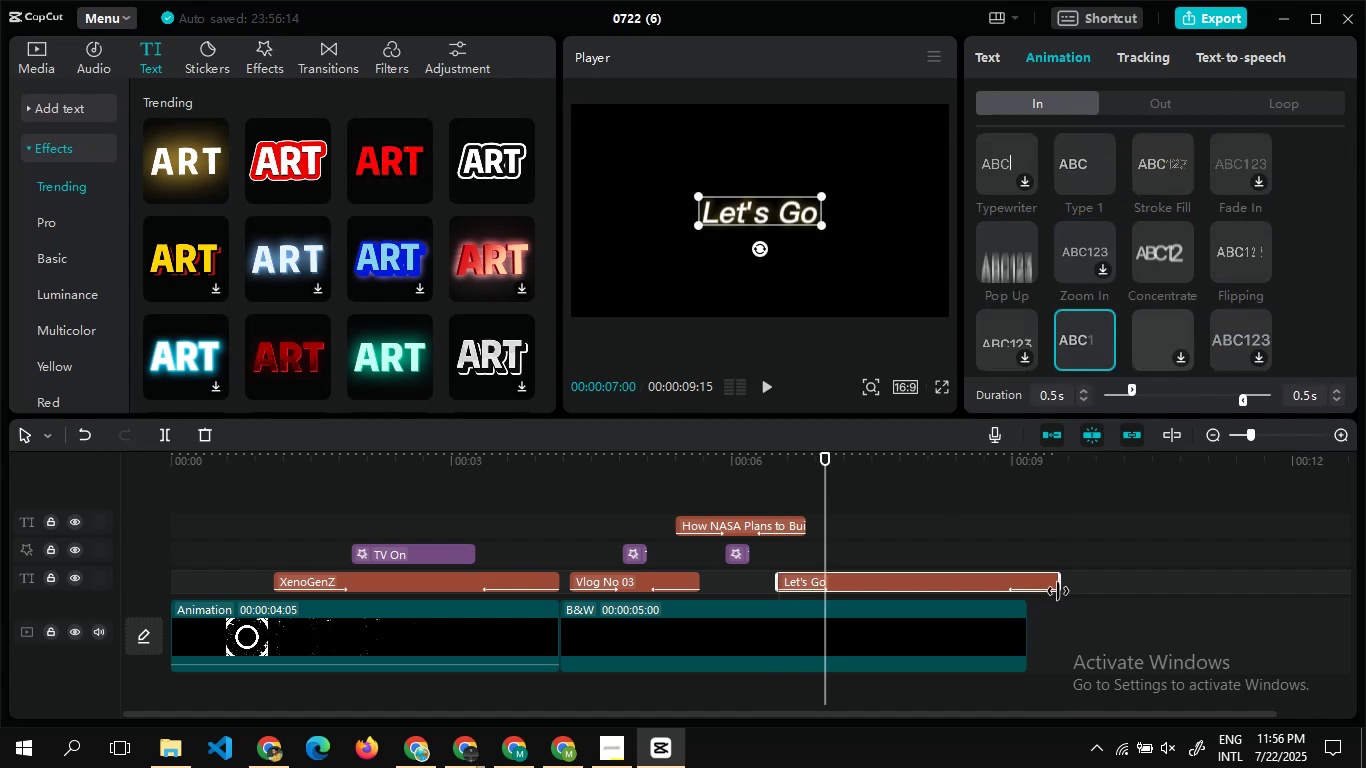 
left_click_drag(start_coordinate=[1059, 586], to_coordinate=[895, 592])
 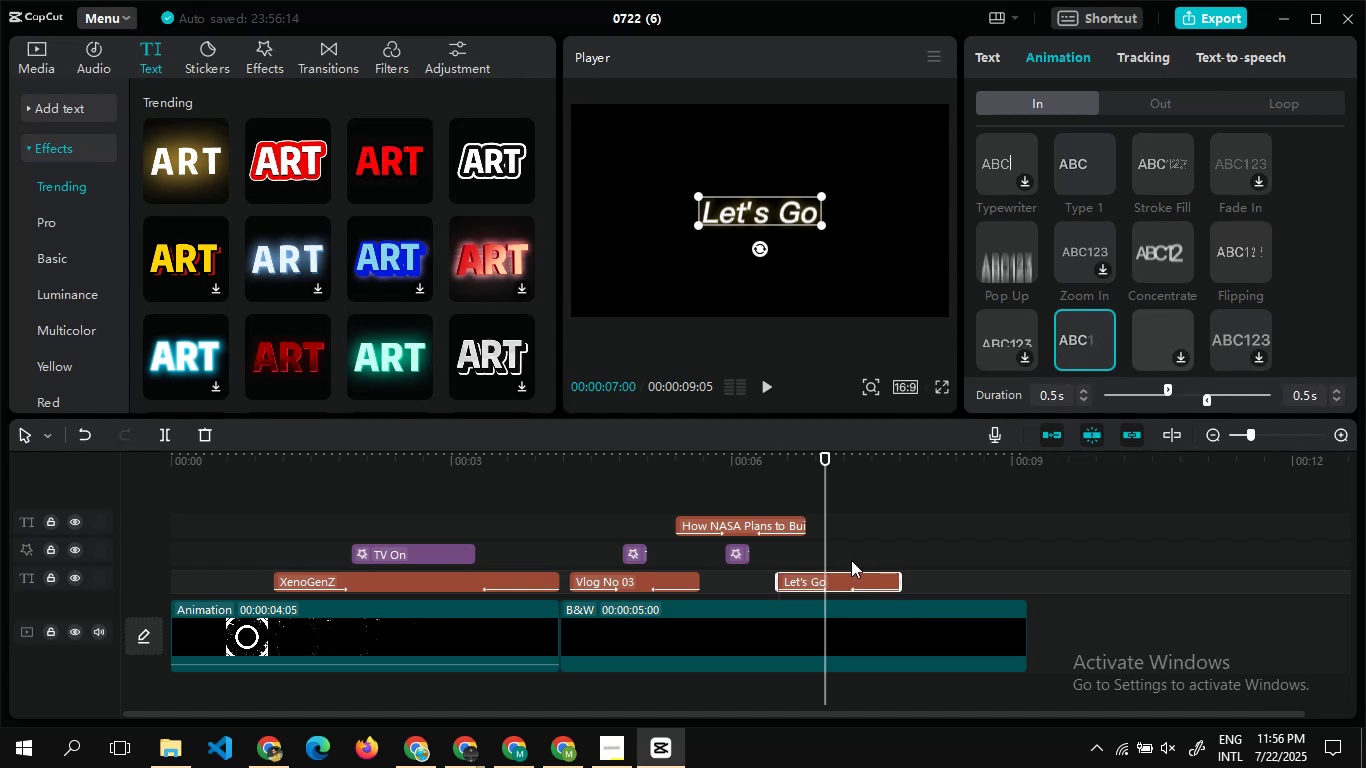 
left_click_drag(start_coordinate=[897, 584], to_coordinate=[902, 585])
 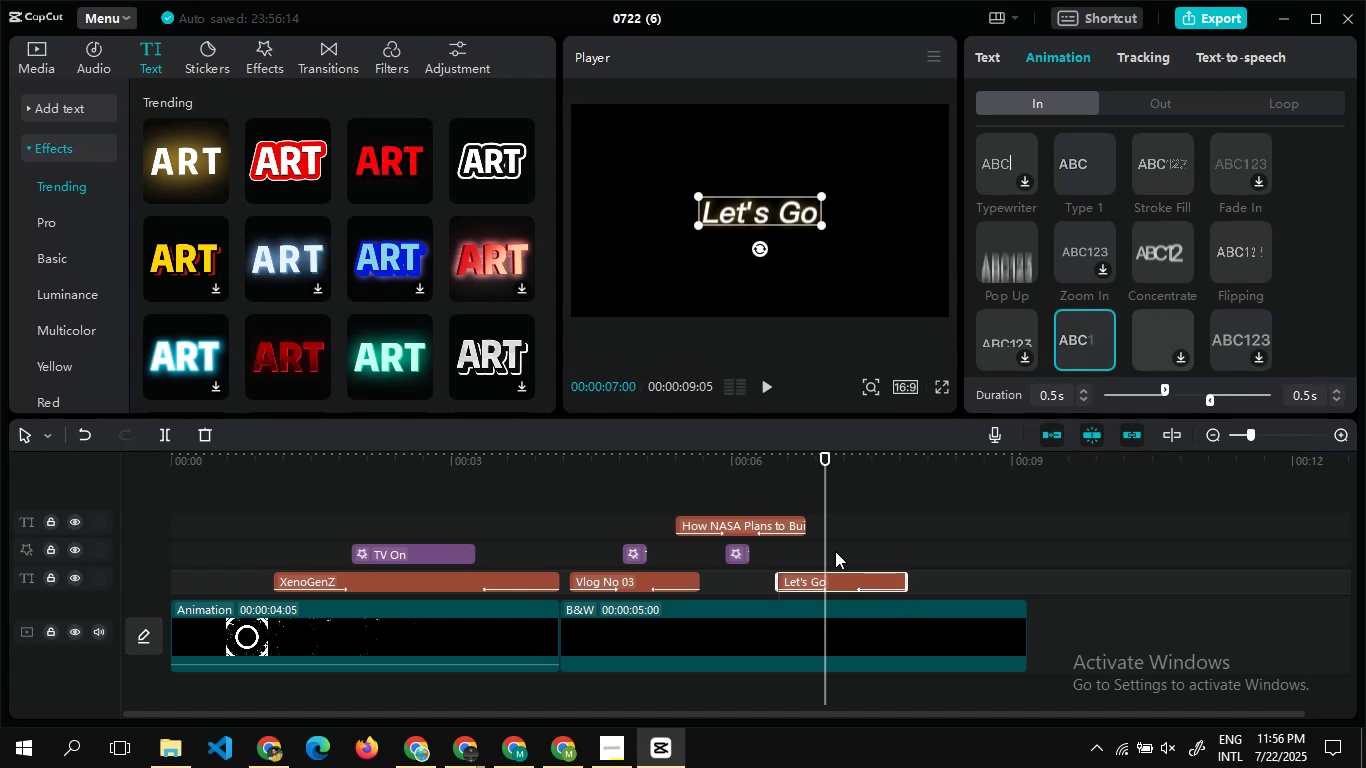 
double_click([835, 551])
 